 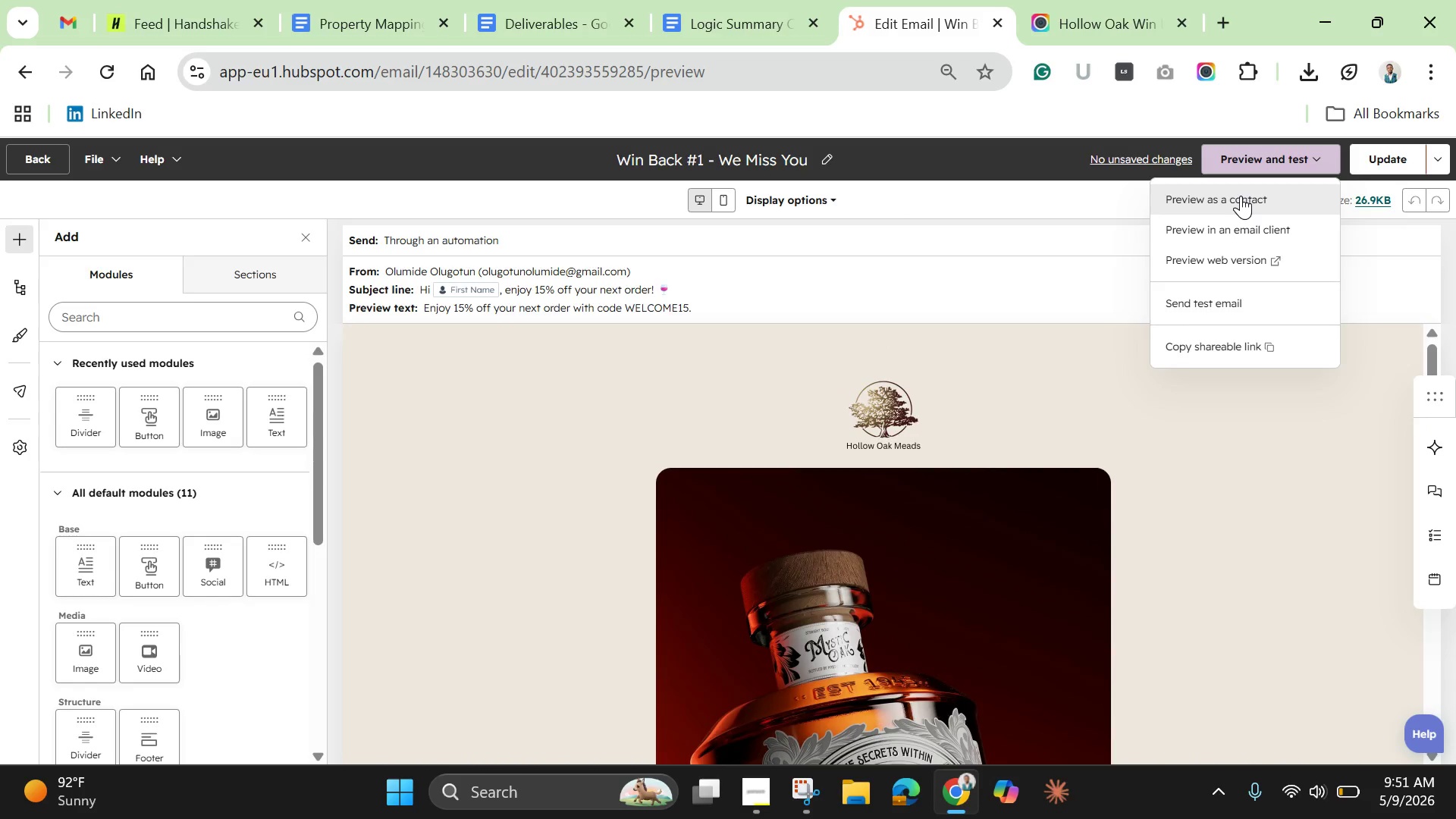 
mouse_move([1233, 206])
 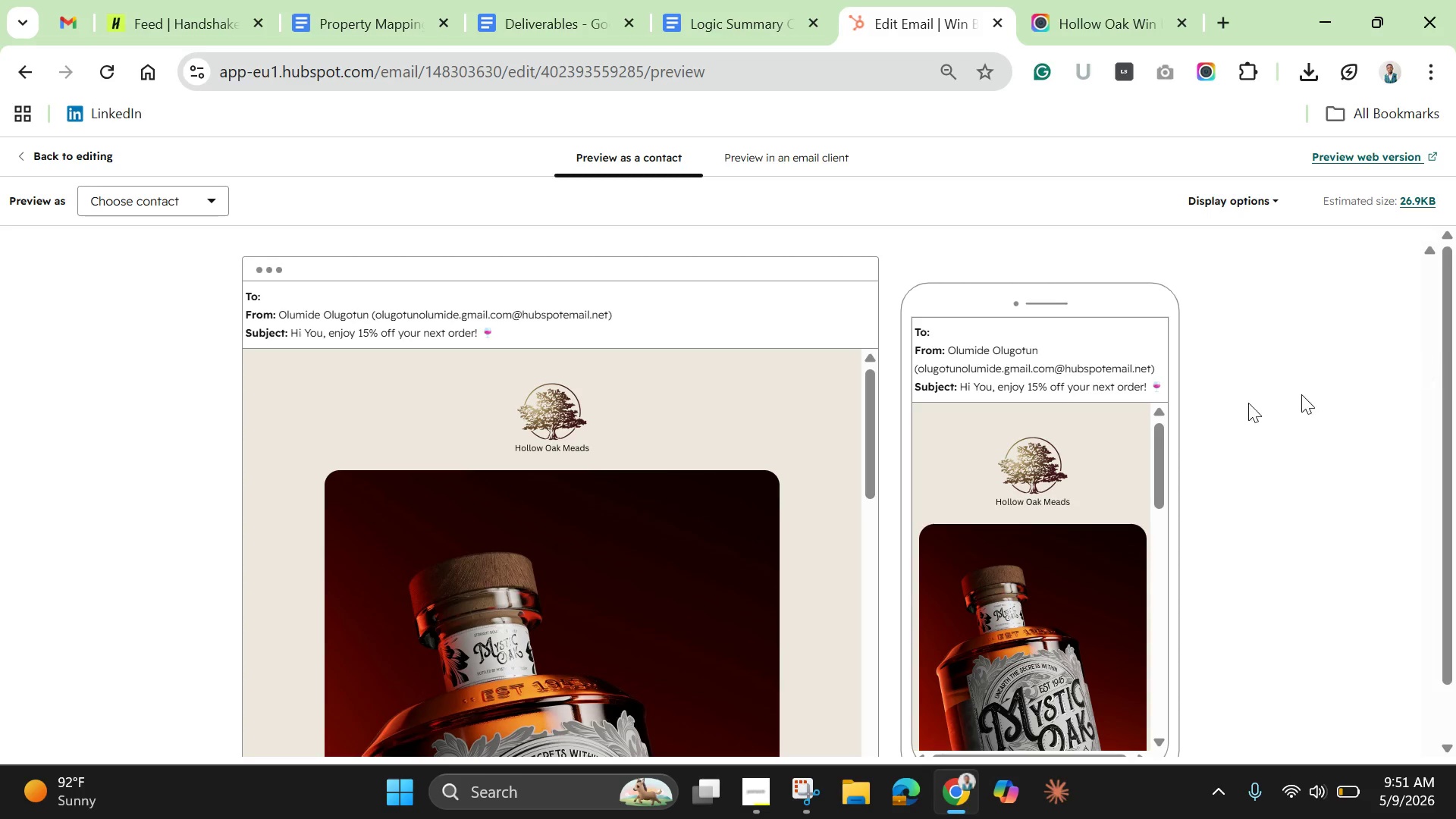 
wait(5.45)
 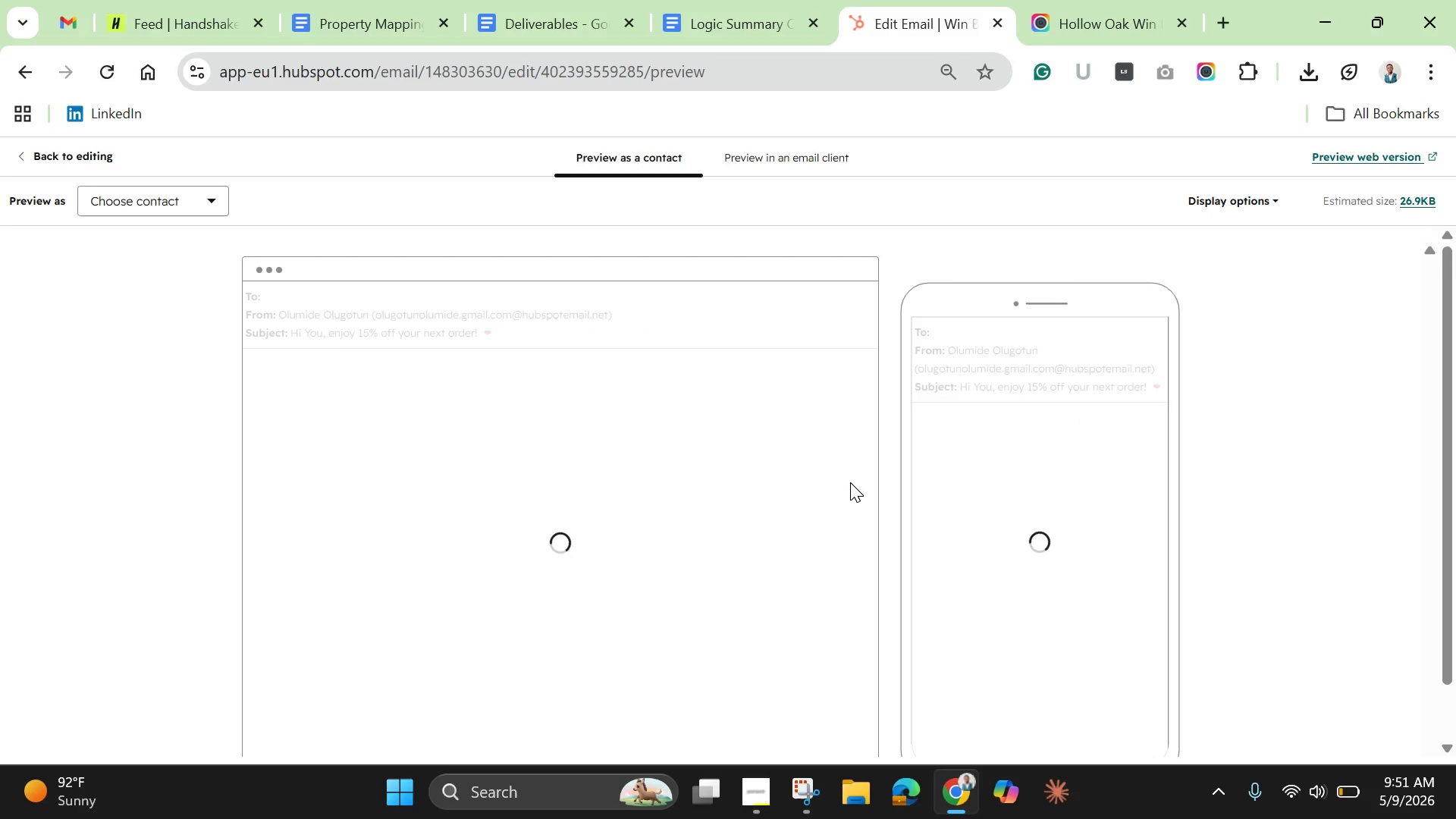 
left_click_drag(start_coordinate=[871, 457], to_coordinate=[864, 763])
 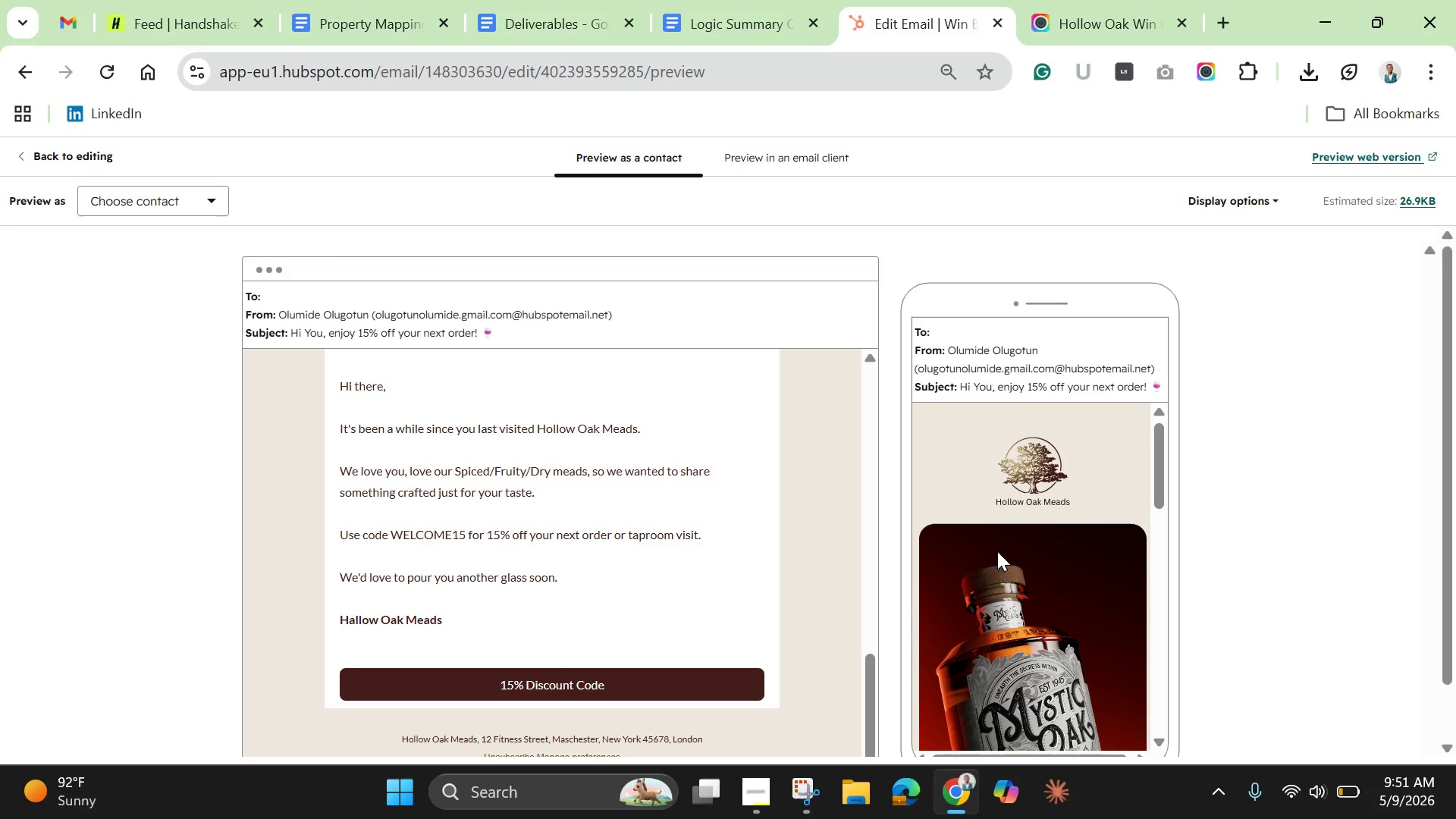 
scroll: coordinate [804, 544], scroll_direction: up, amount: 2.0
 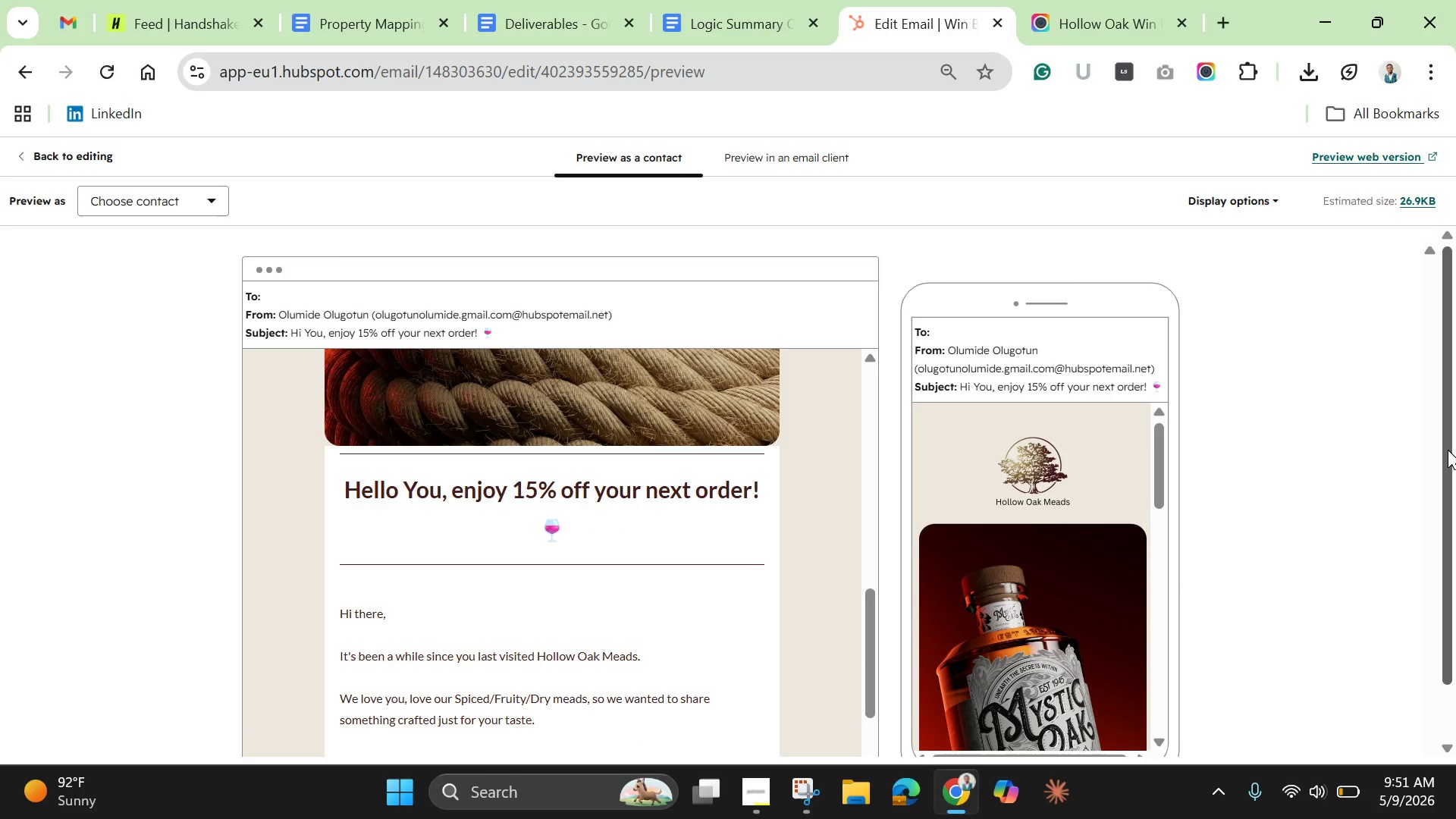 
left_click_drag(start_coordinate=[1448, 450], to_coordinate=[1443, 554])
 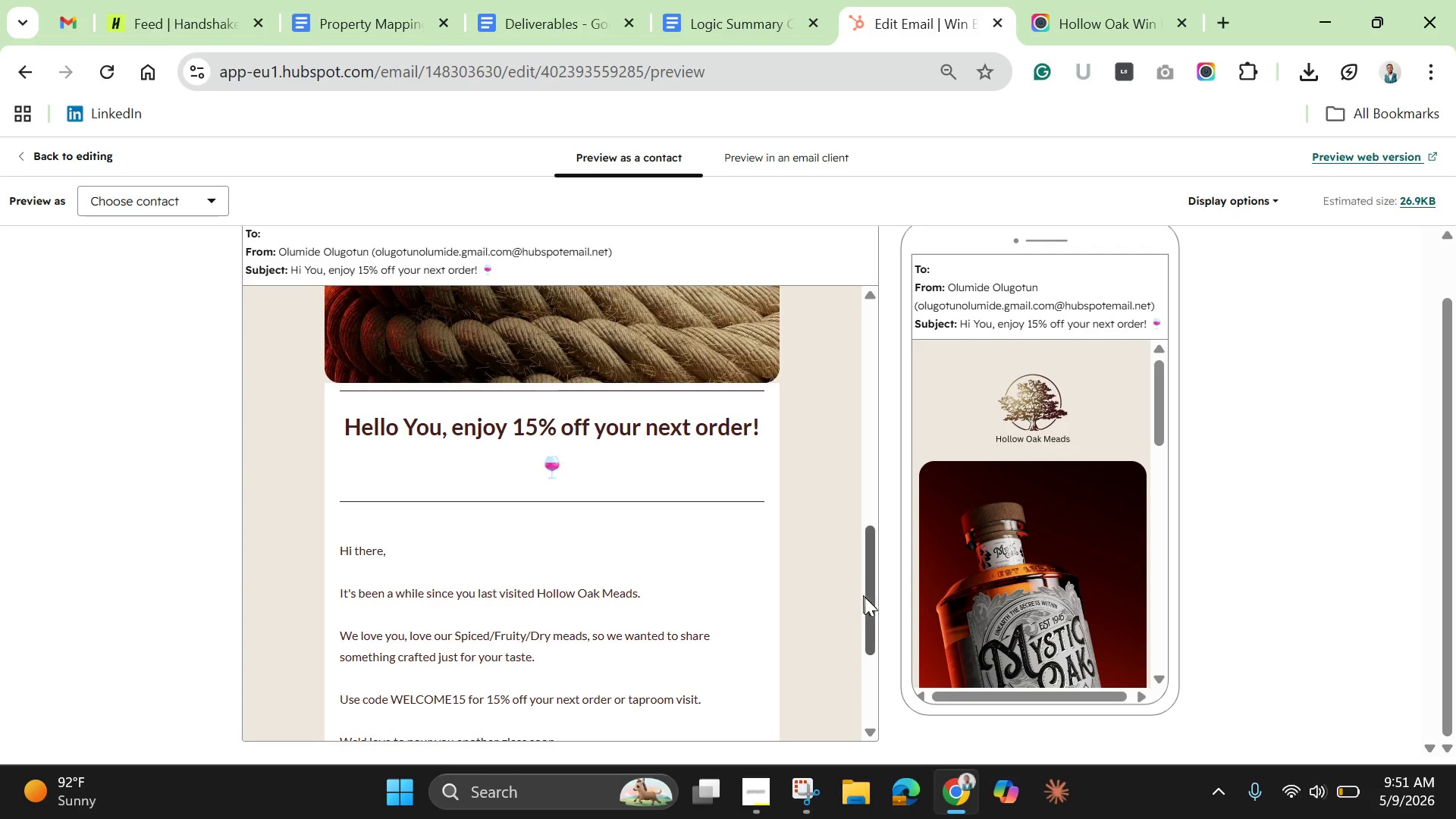 
left_click_drag(start_coordinate=[869, 600], to_coordinate=[864, 686])
 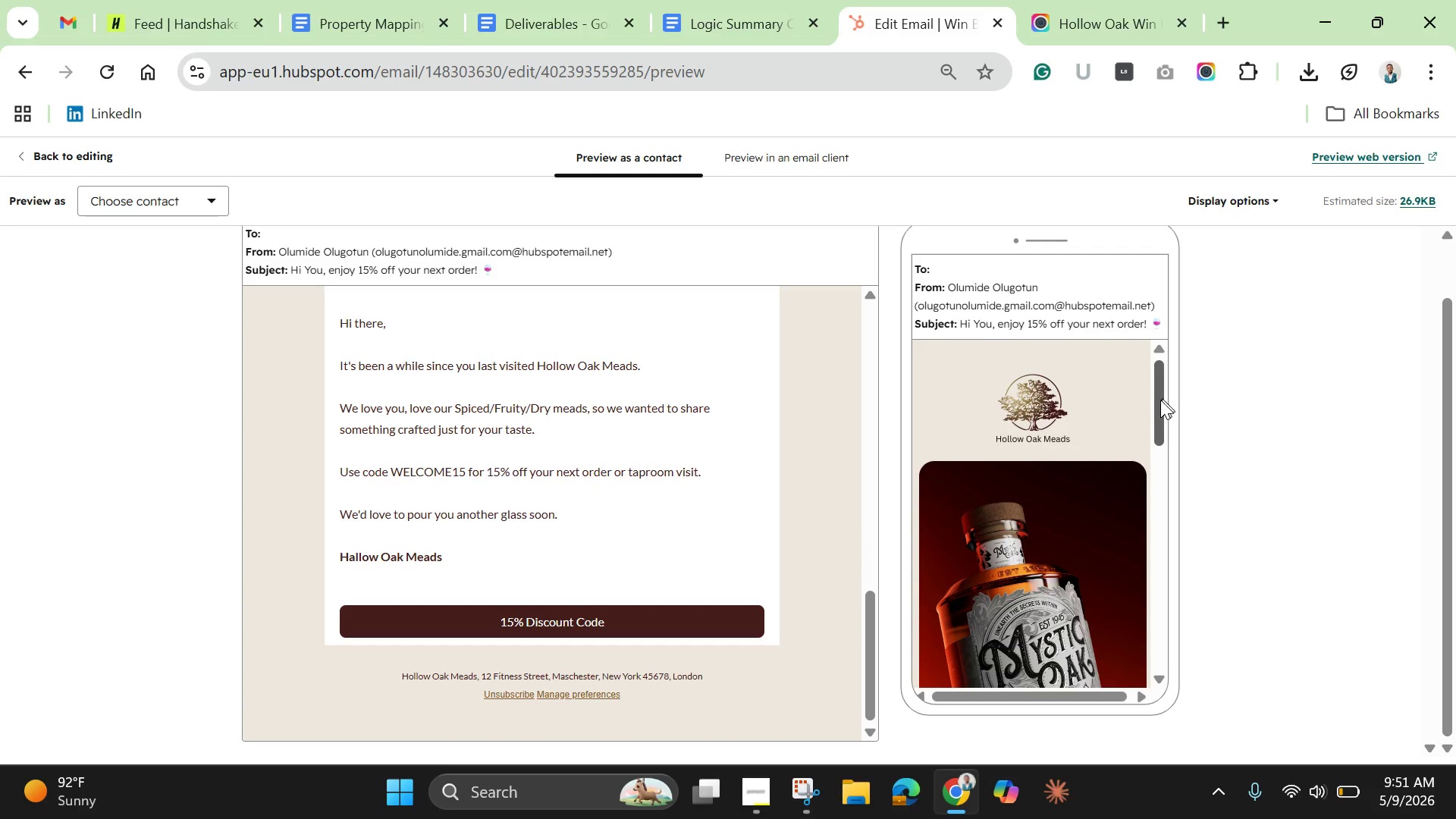 
left_click_drag(start_coordinate=[1159, 401], to_coordinate=[1161, 643])
 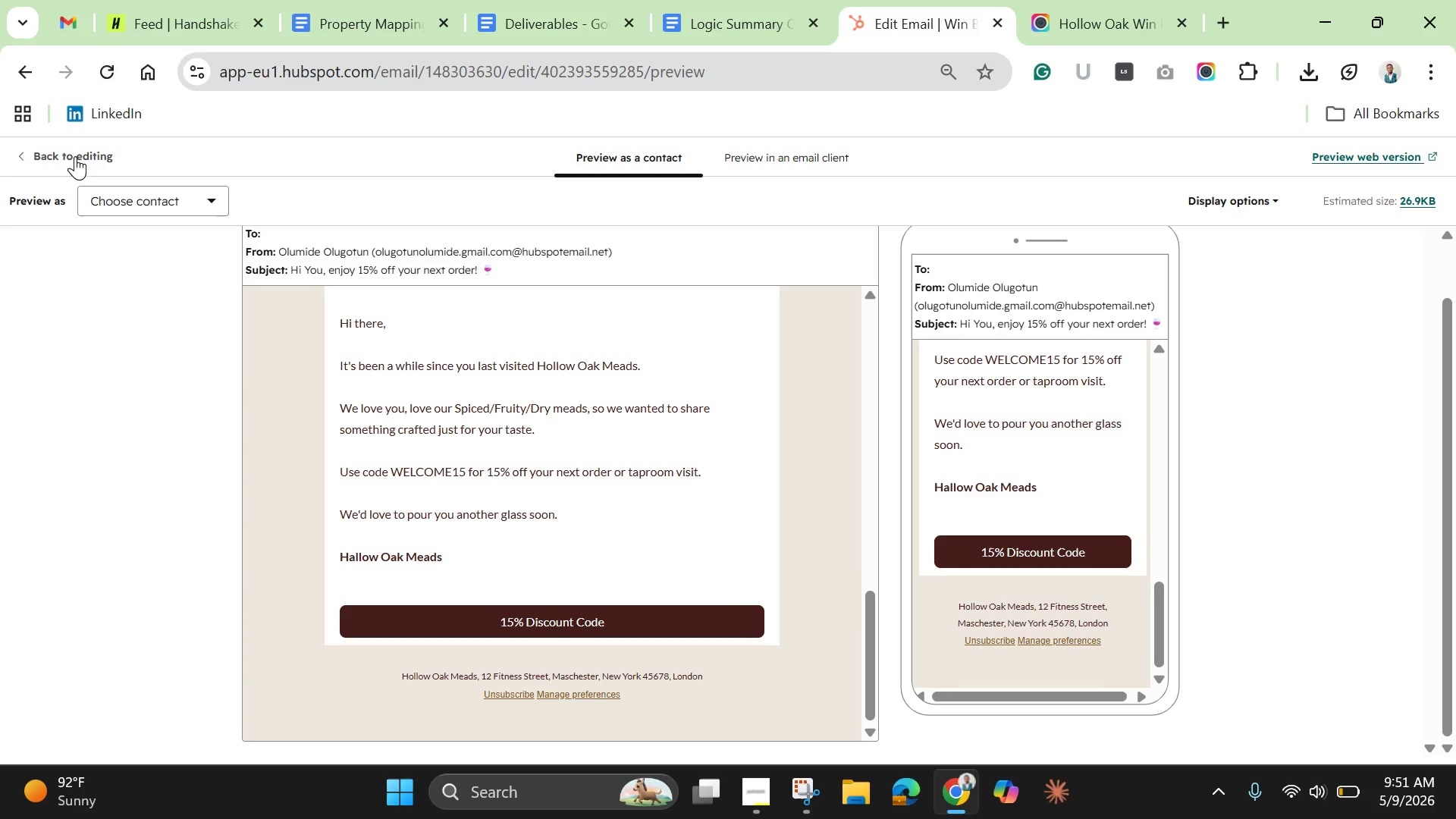 
left_click([74, 155])
 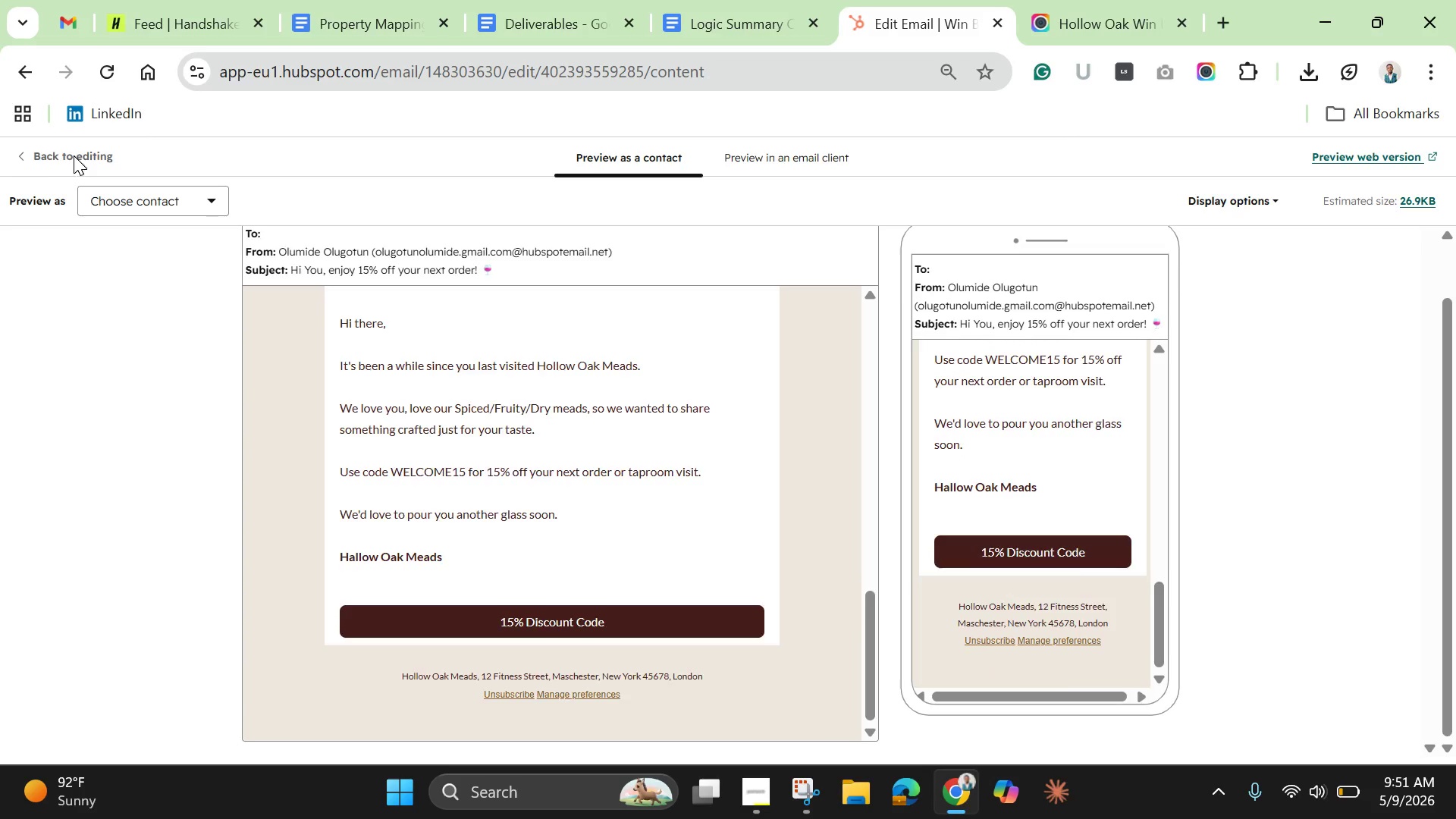 
mouse_move([94, 170])
 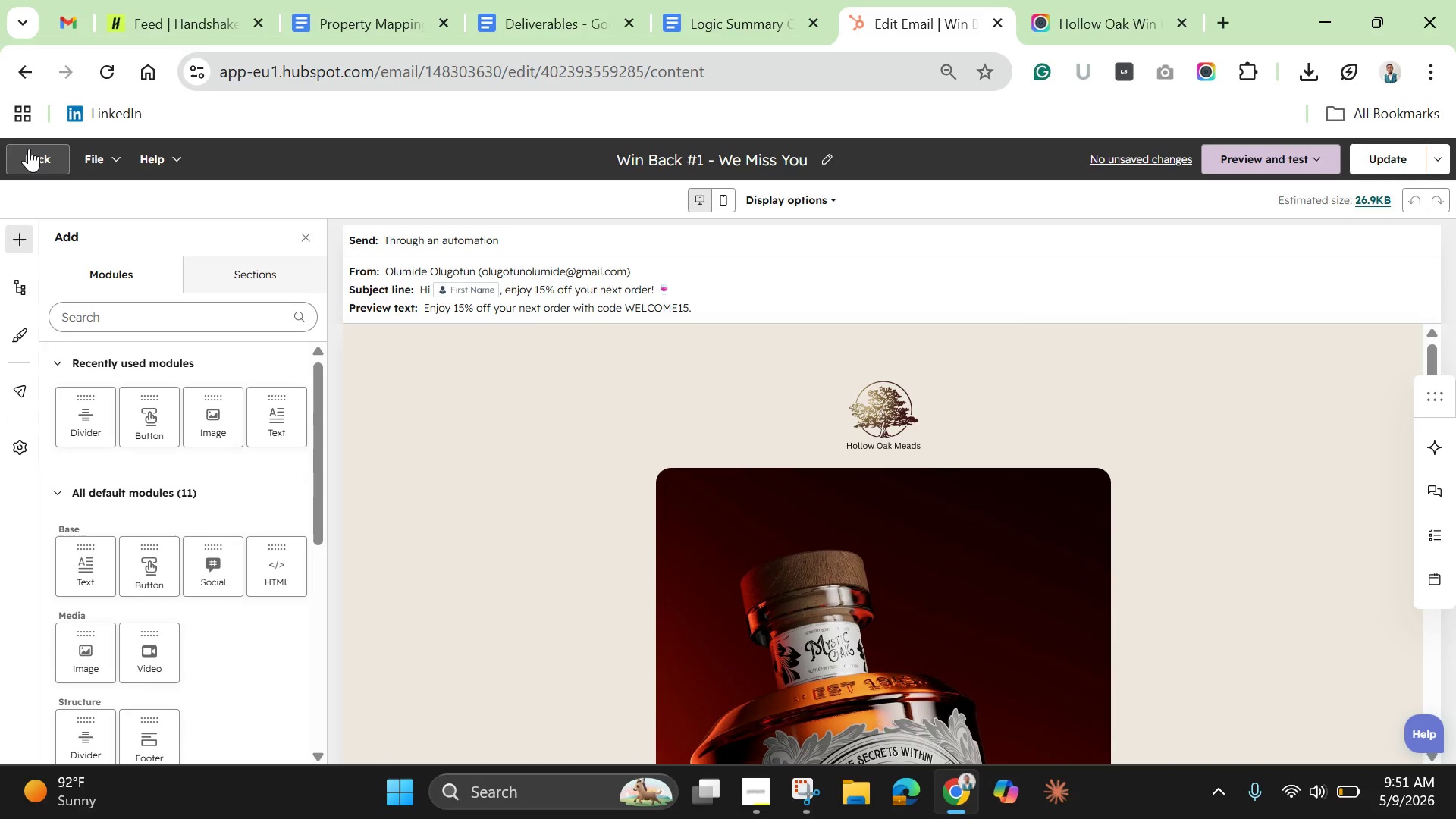 
left_click([29, 149])
 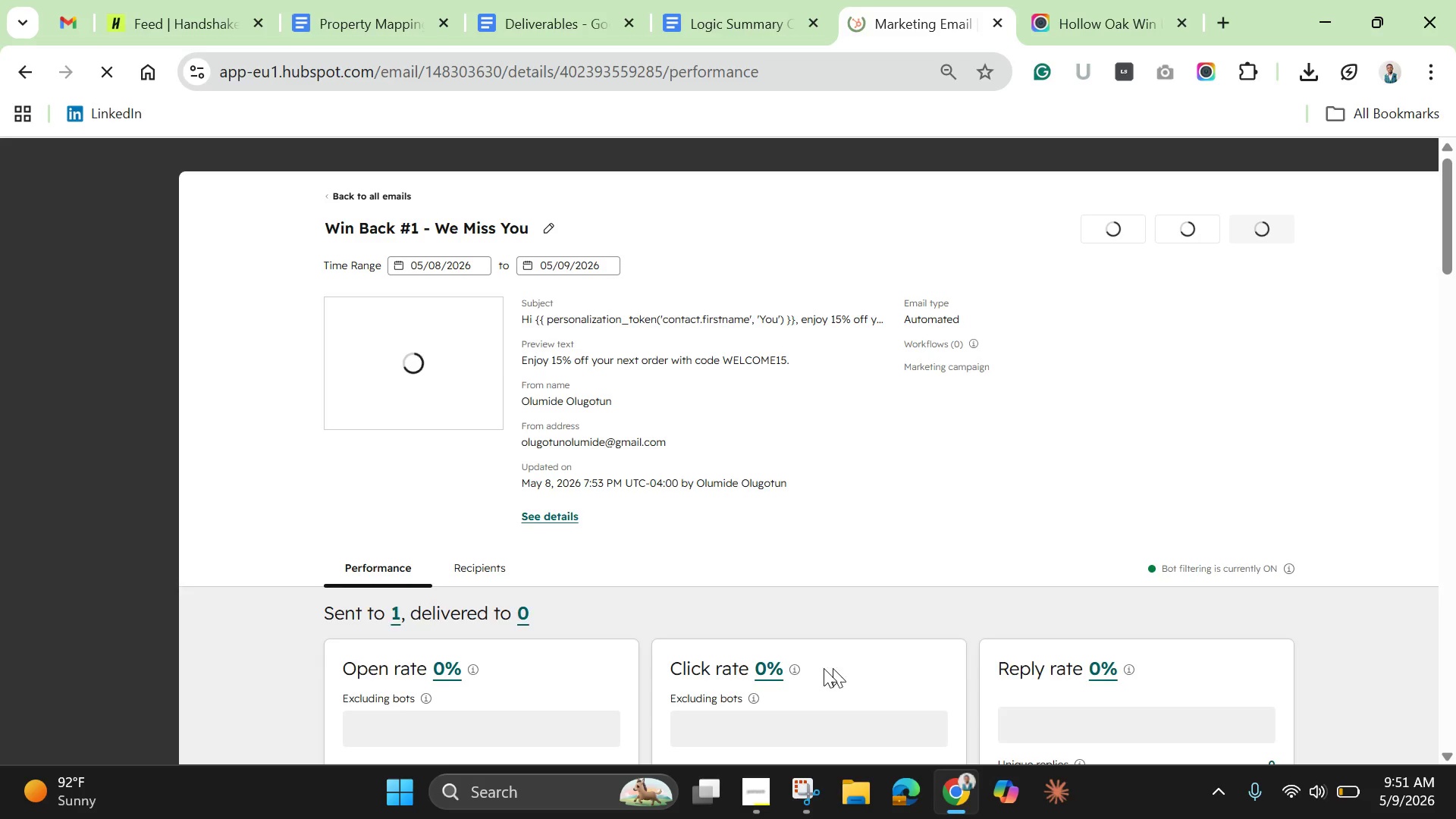 
wait(6.36)
 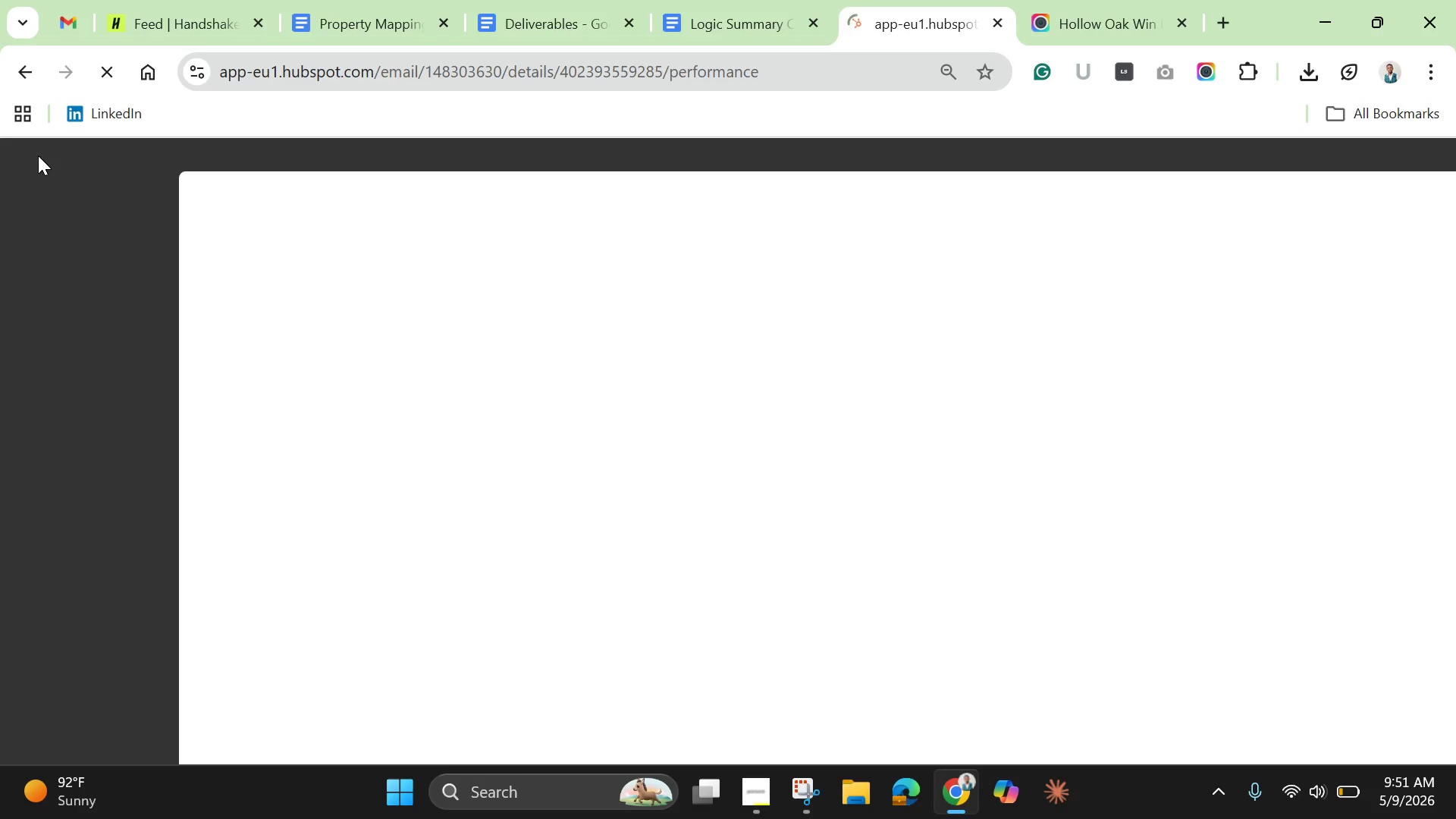 
left_click([366, 198])
 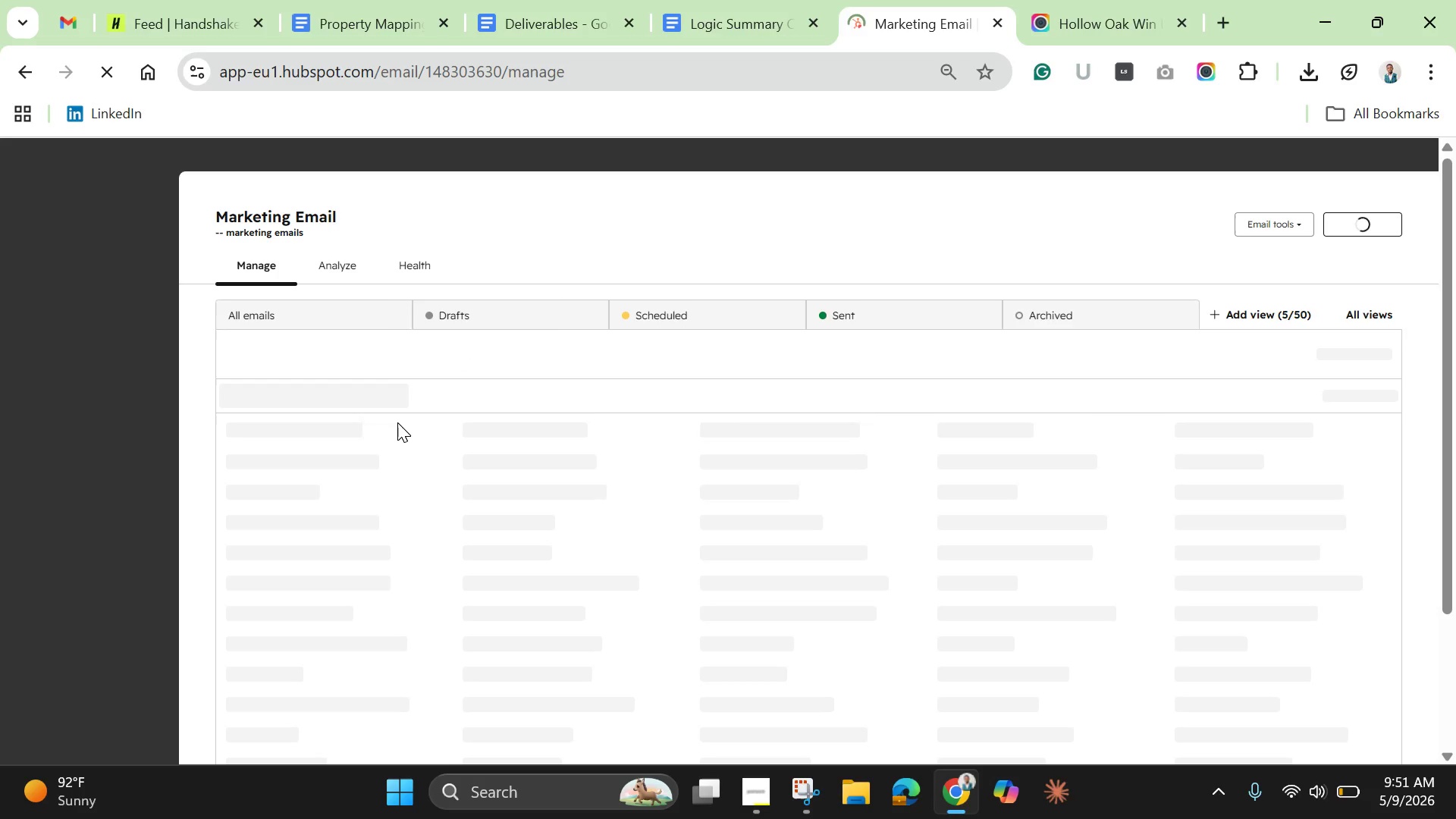 
wait(12.91)
 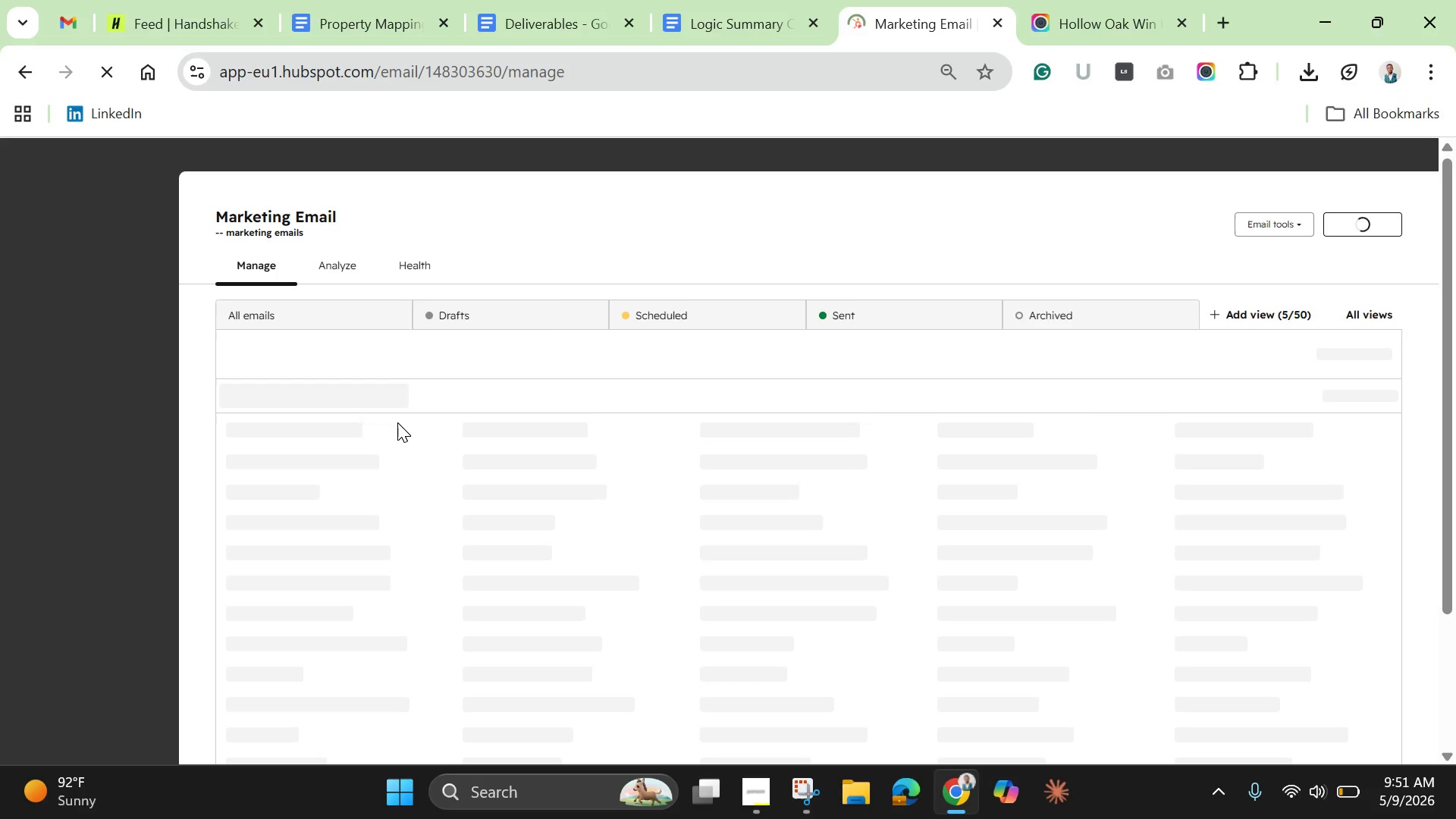 
left_click([338, 497])
 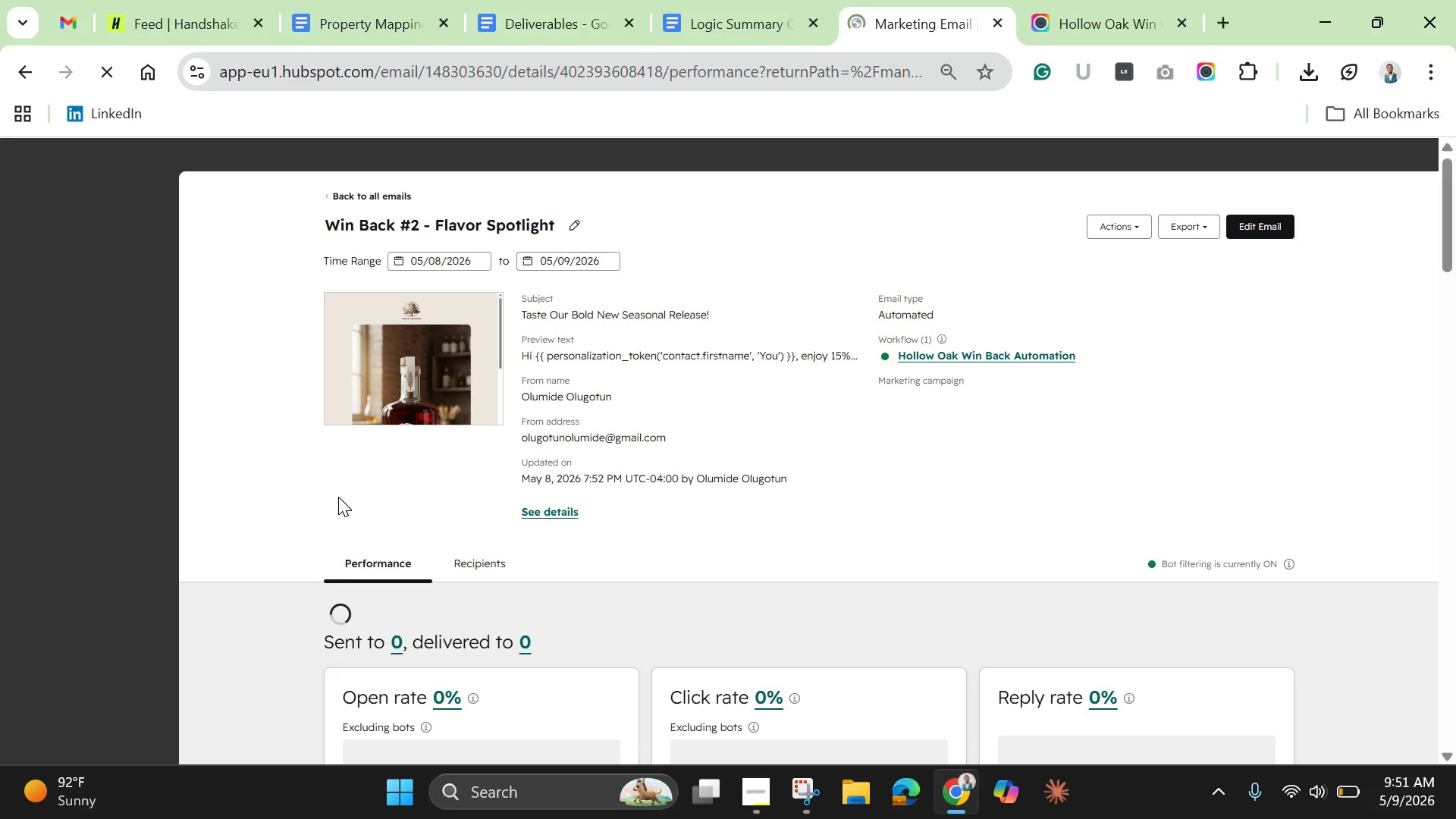 
wait(11.56)
 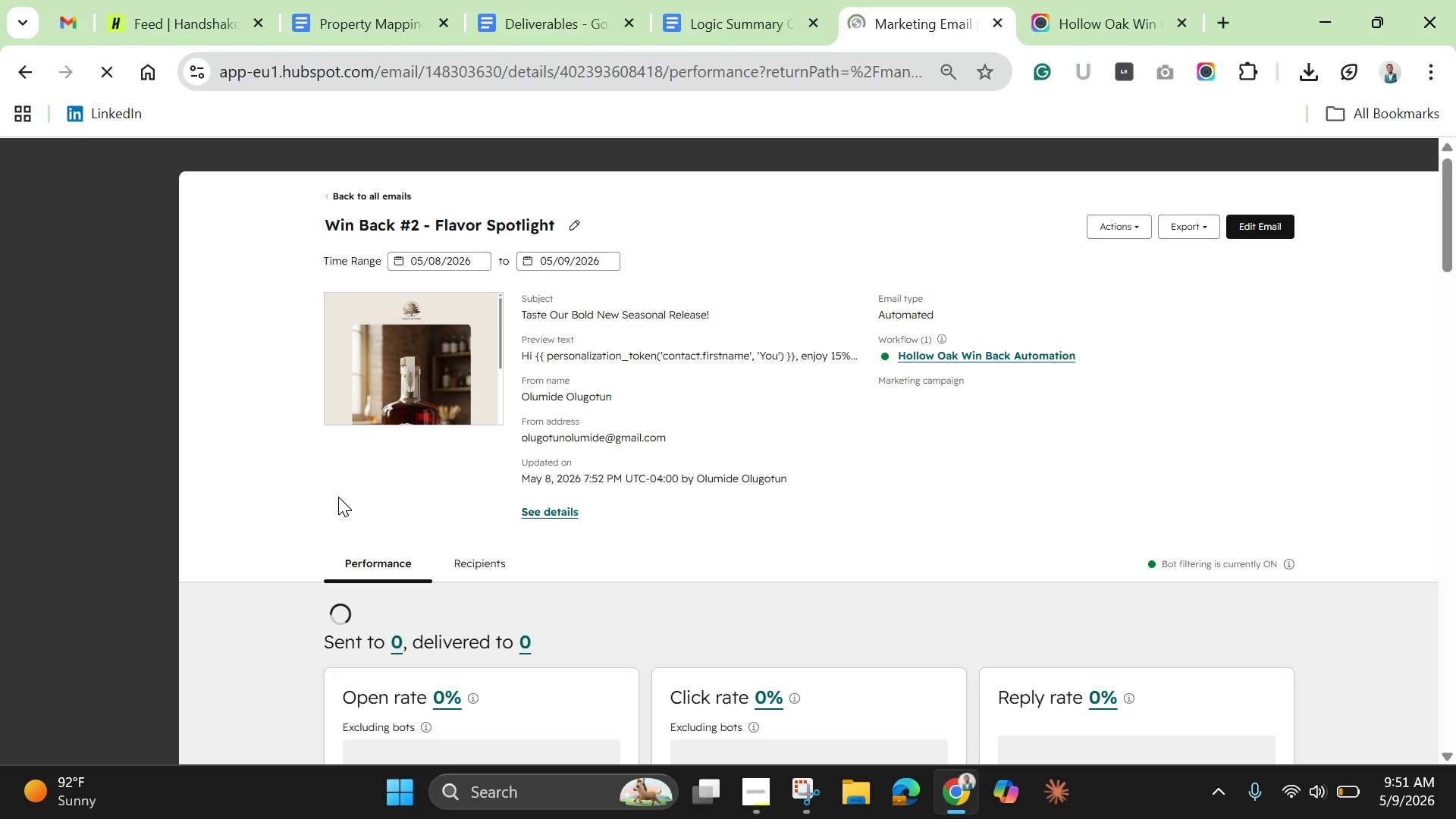 
scroll: coordinate [430, 572], scroll_direction: down, amount: 10.0
 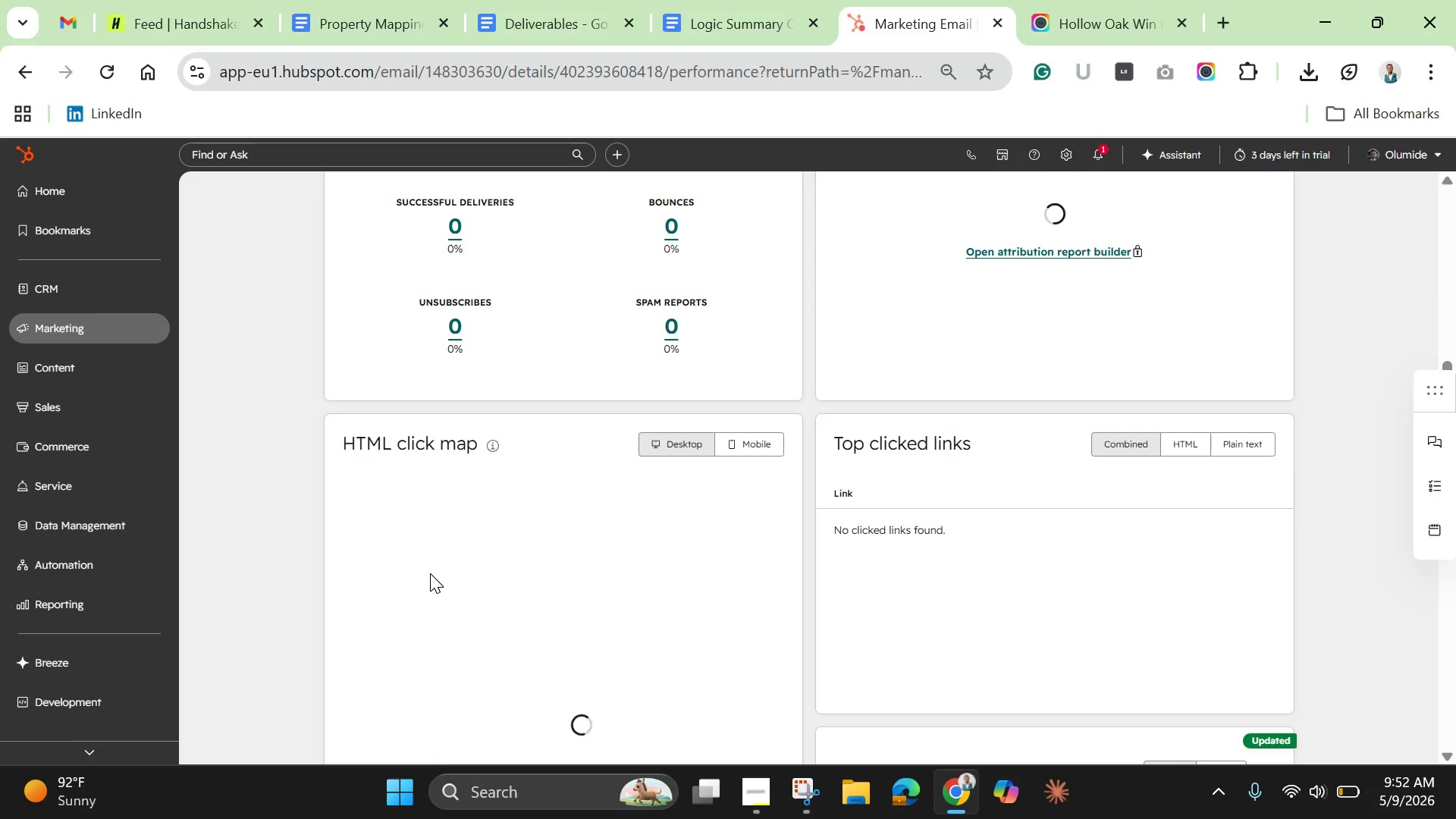 
scroll: coordinate [431, 579], scroll_direction: down, amount: 12.0
 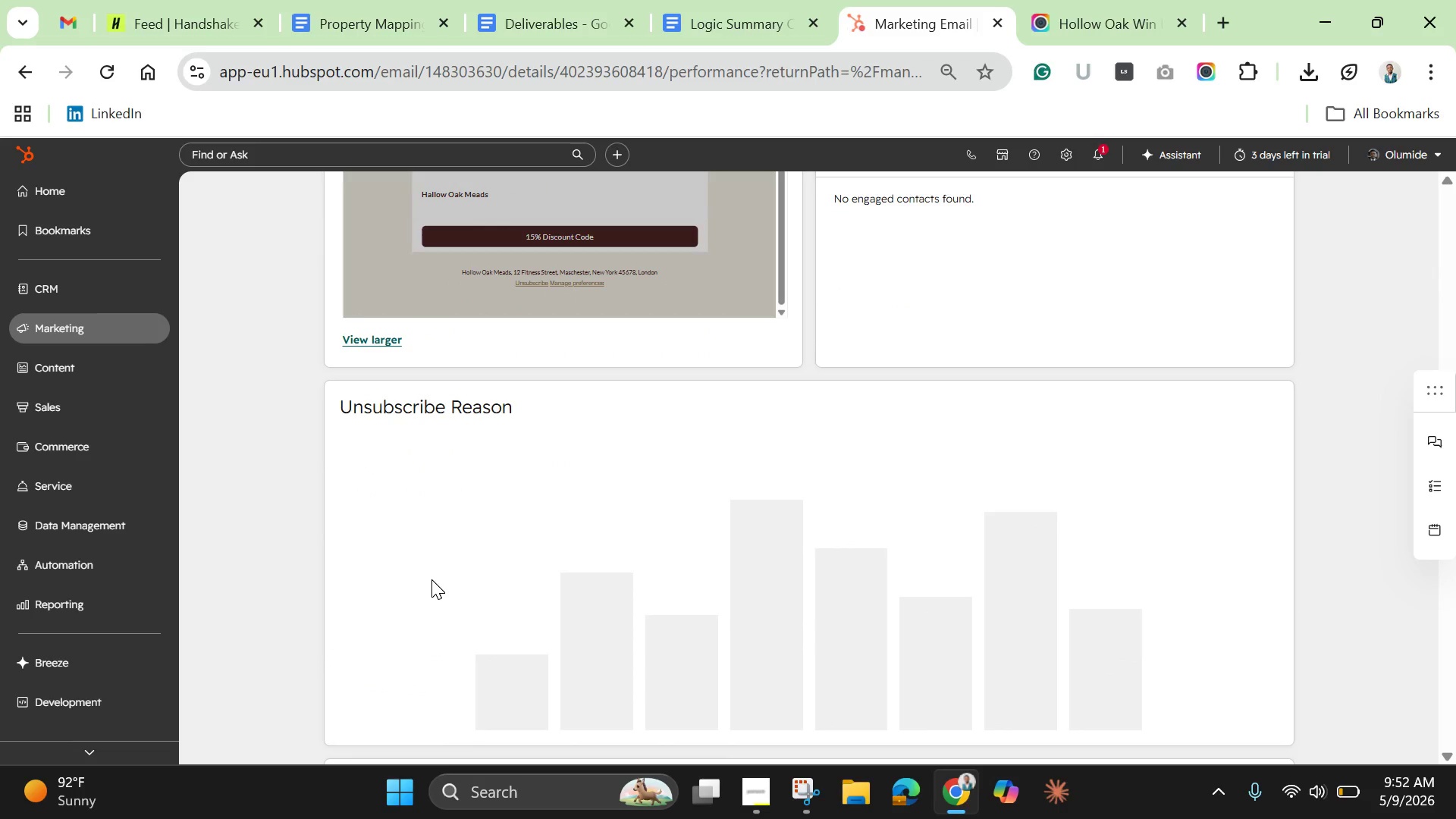 
scroll: coordinate [431, 579], scroll_direction: up, amount: 1.0
 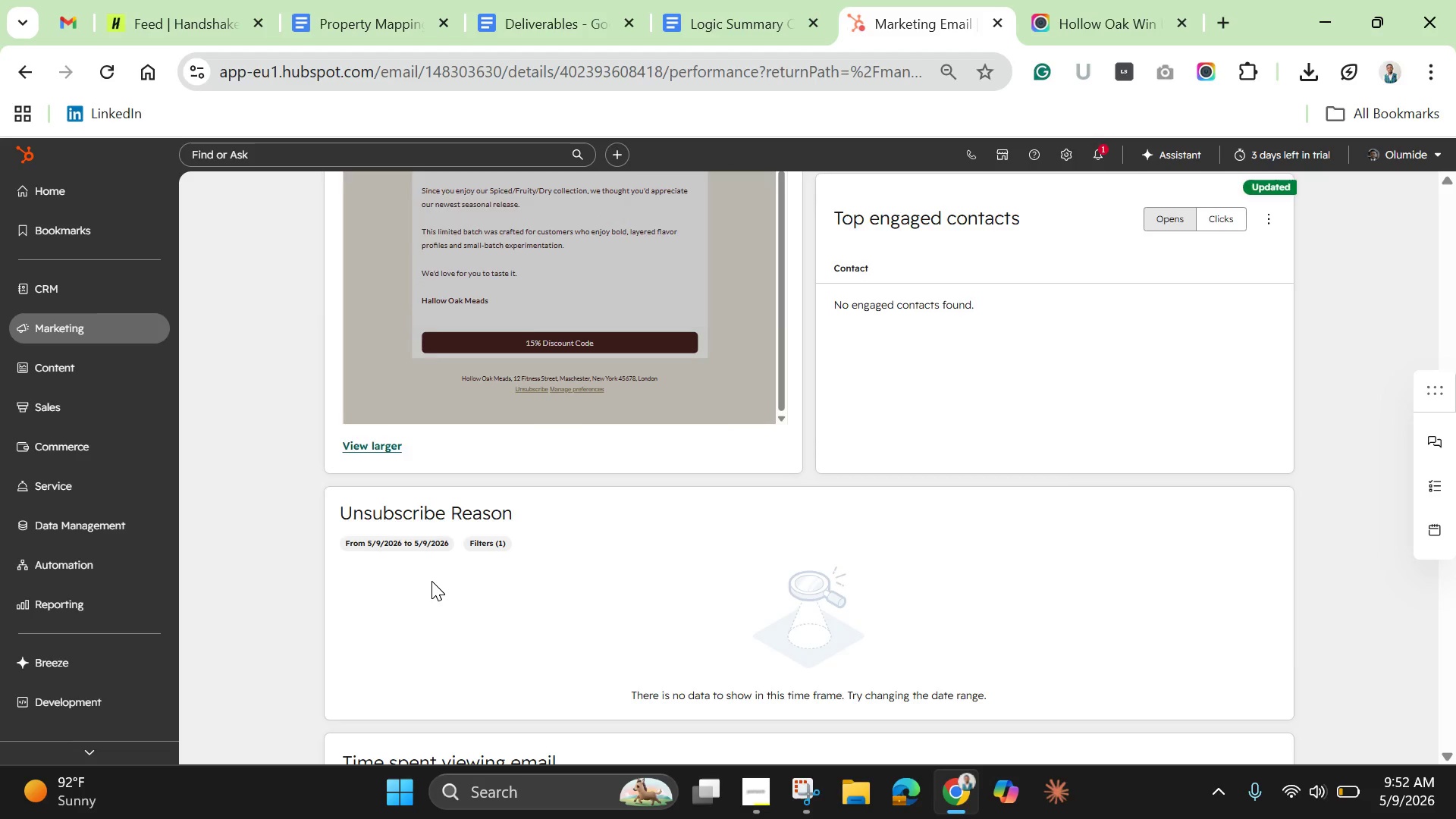 
scroll: coordinate [431, 581], scroll_direction: down, amount: 3.0
 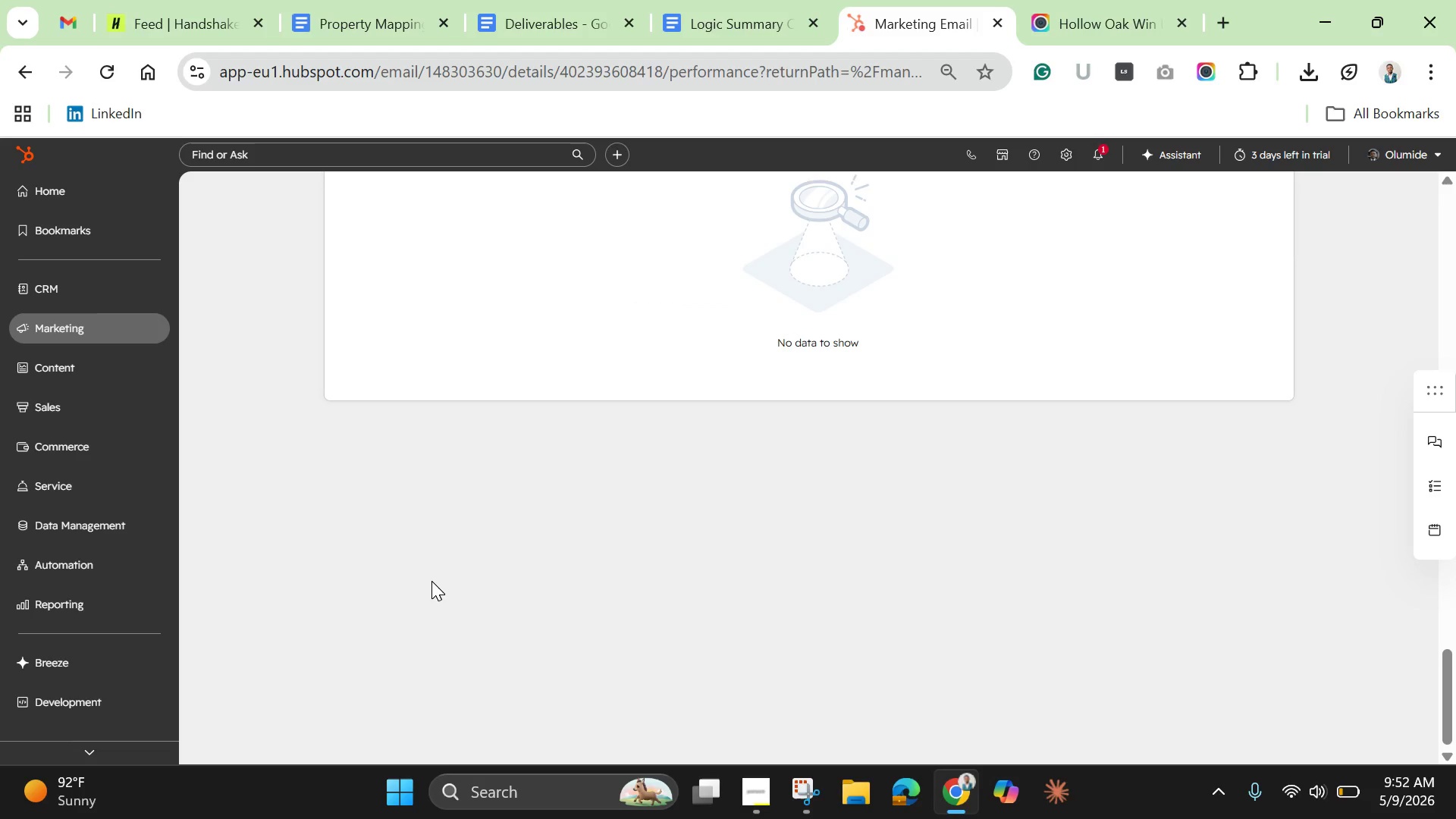 
scroll: coordinate [442, 559], scroll_direction: up, amount: 26.0
 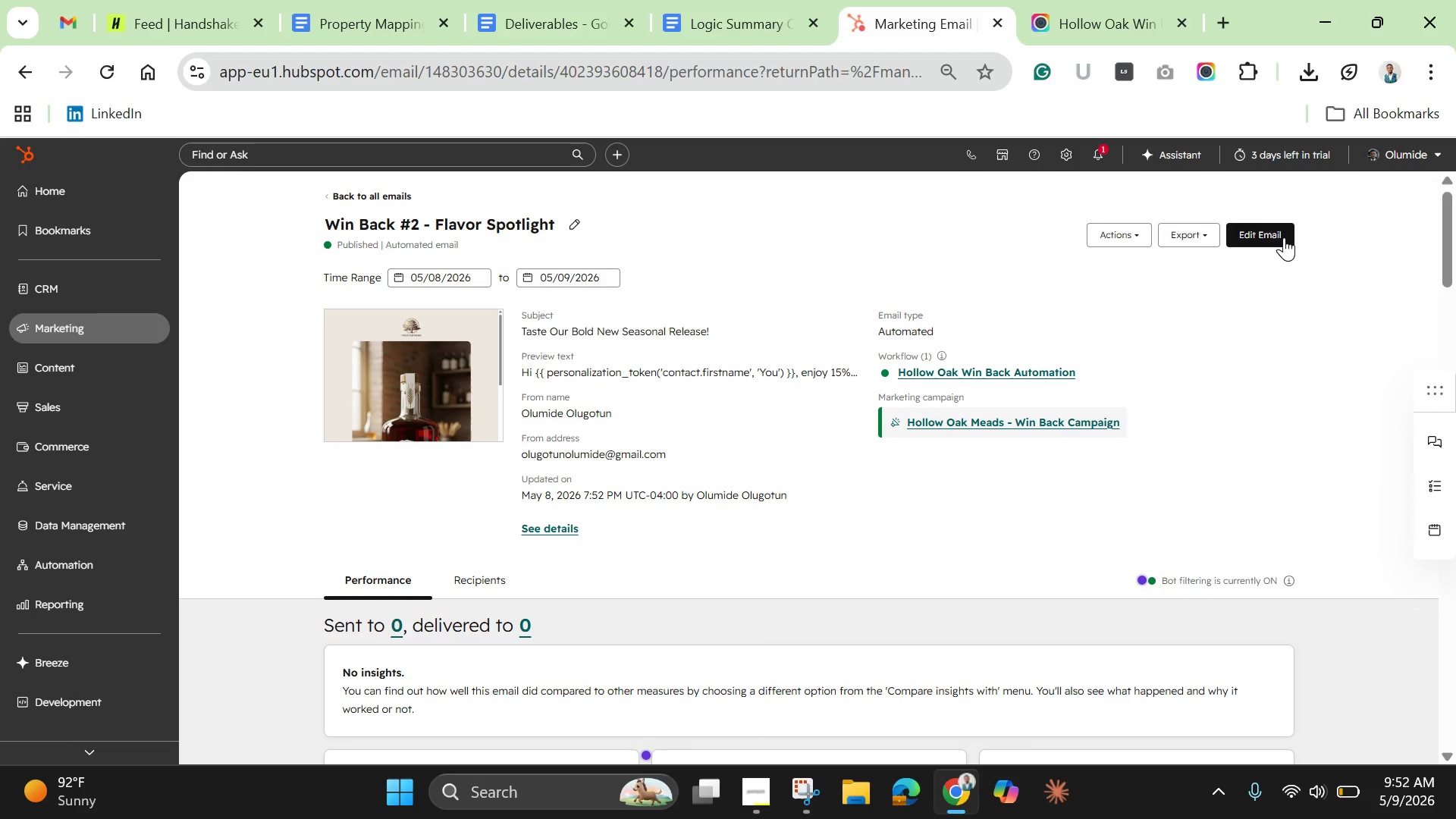 
left_click([1282, 228])
 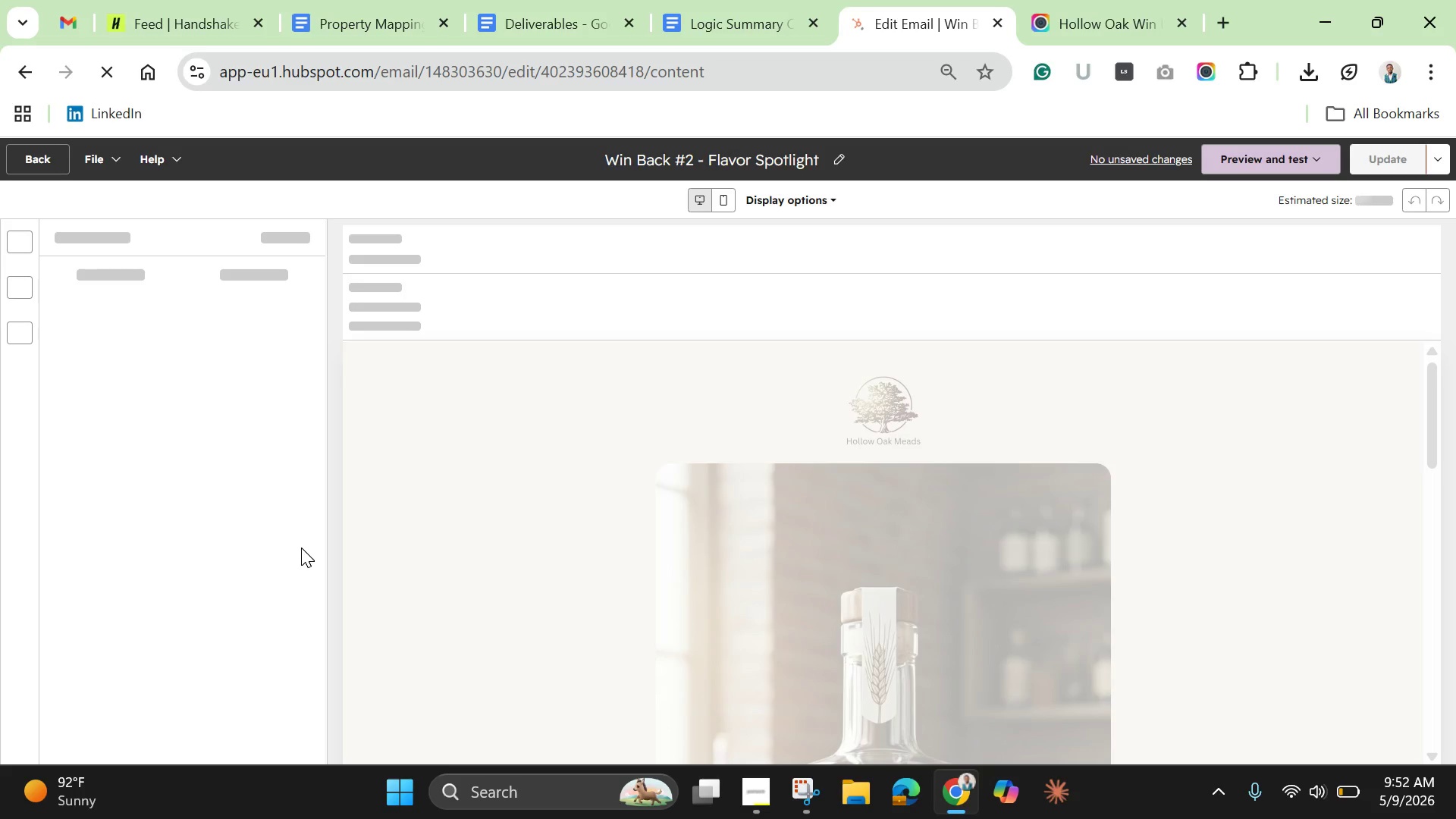 
wait(10.44)
 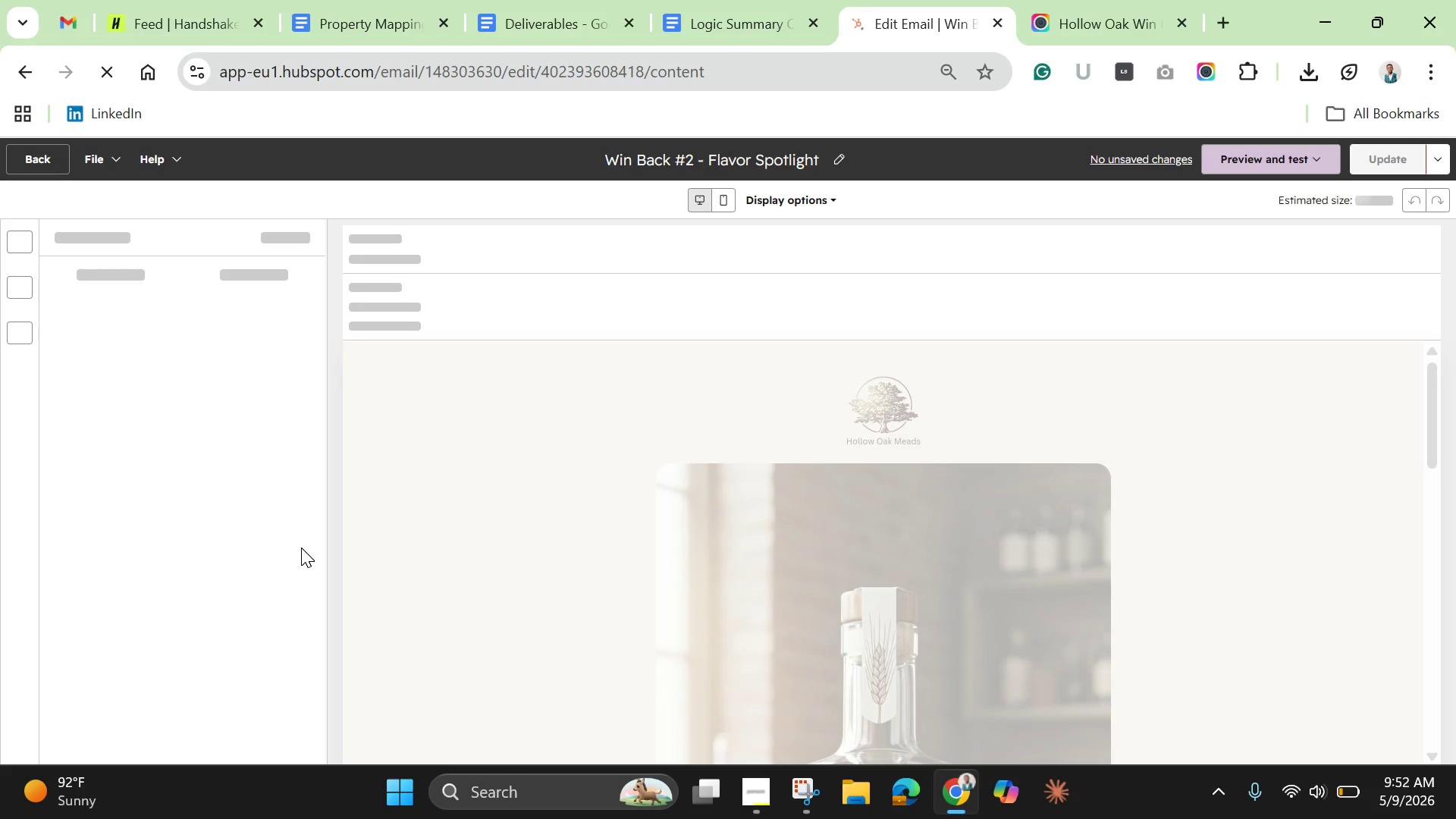 
scroll: coordinate [391, 579], scroll_direction: down, amount: 15.0
 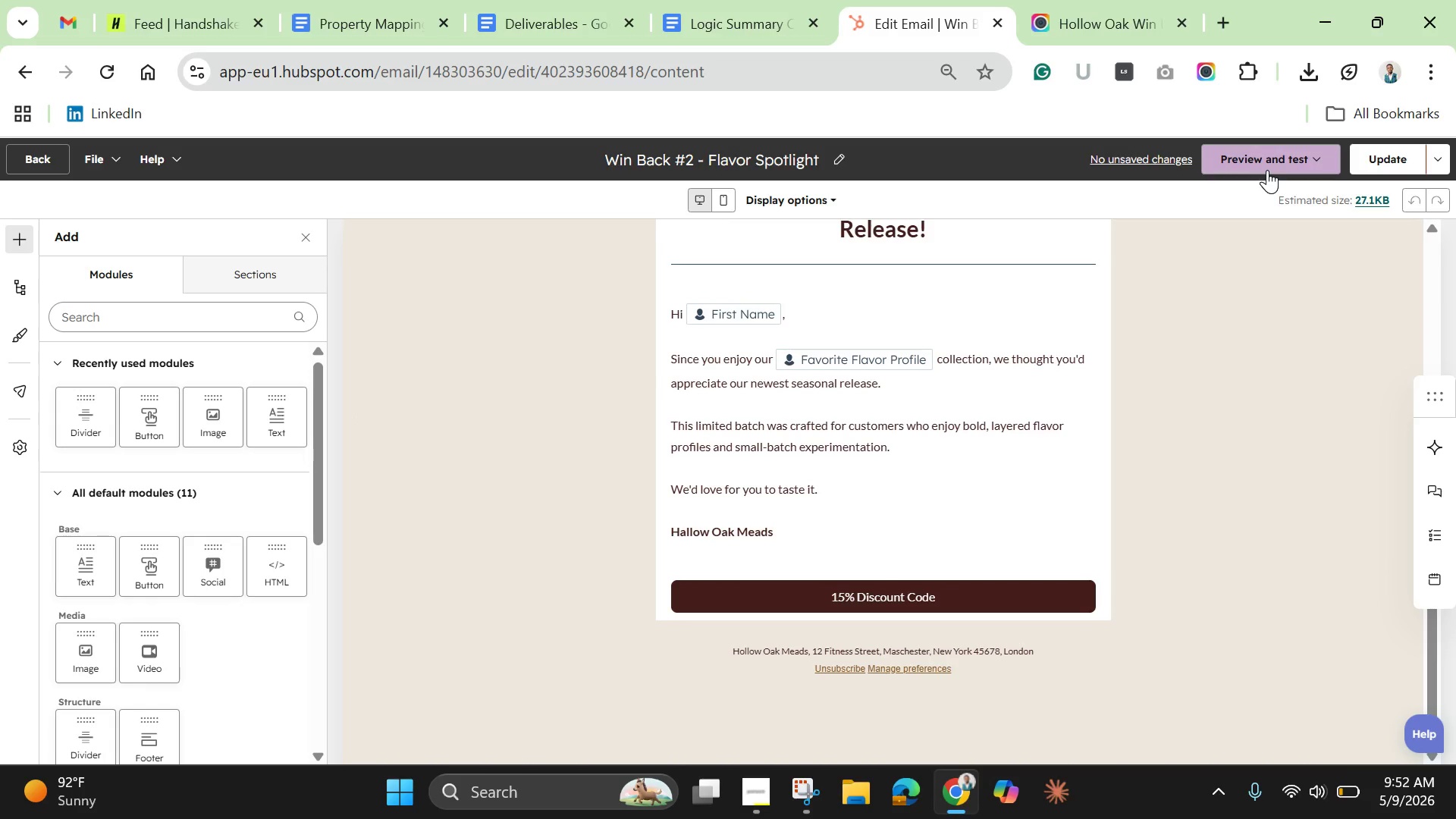 
left_click([1272, 152])
 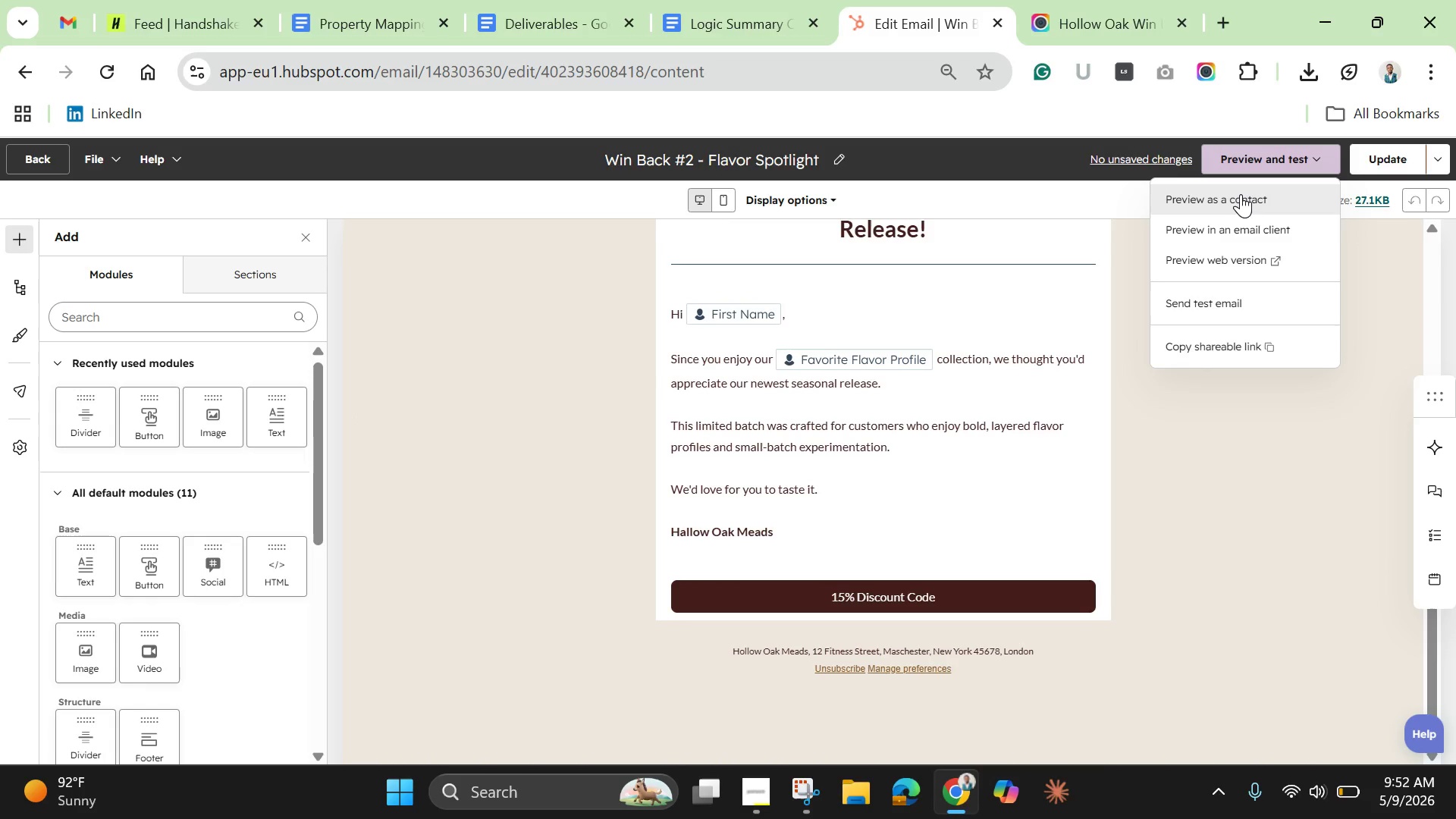 
left_click([1241, 194])
 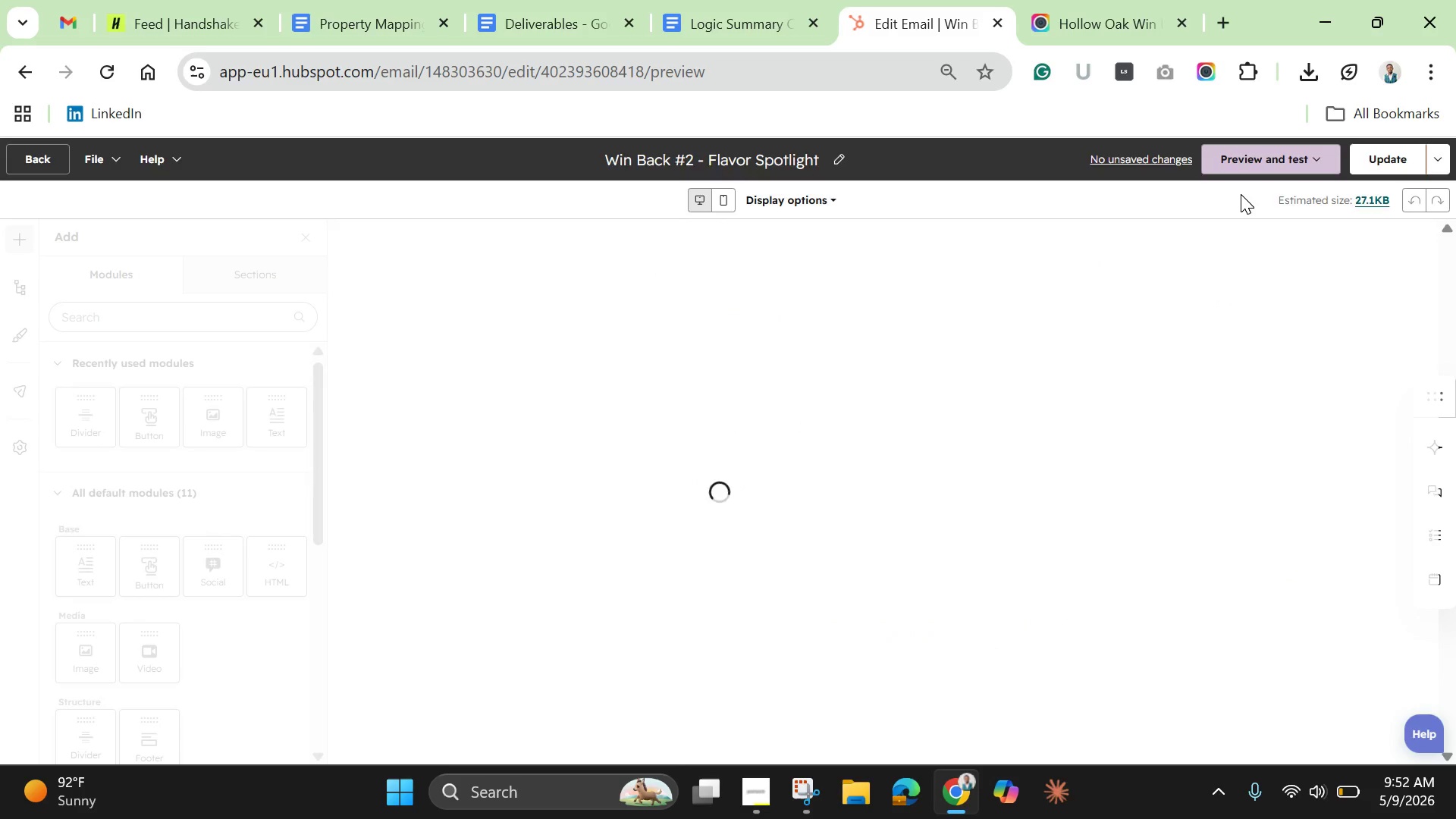 
mouse_move([1235, 199])
 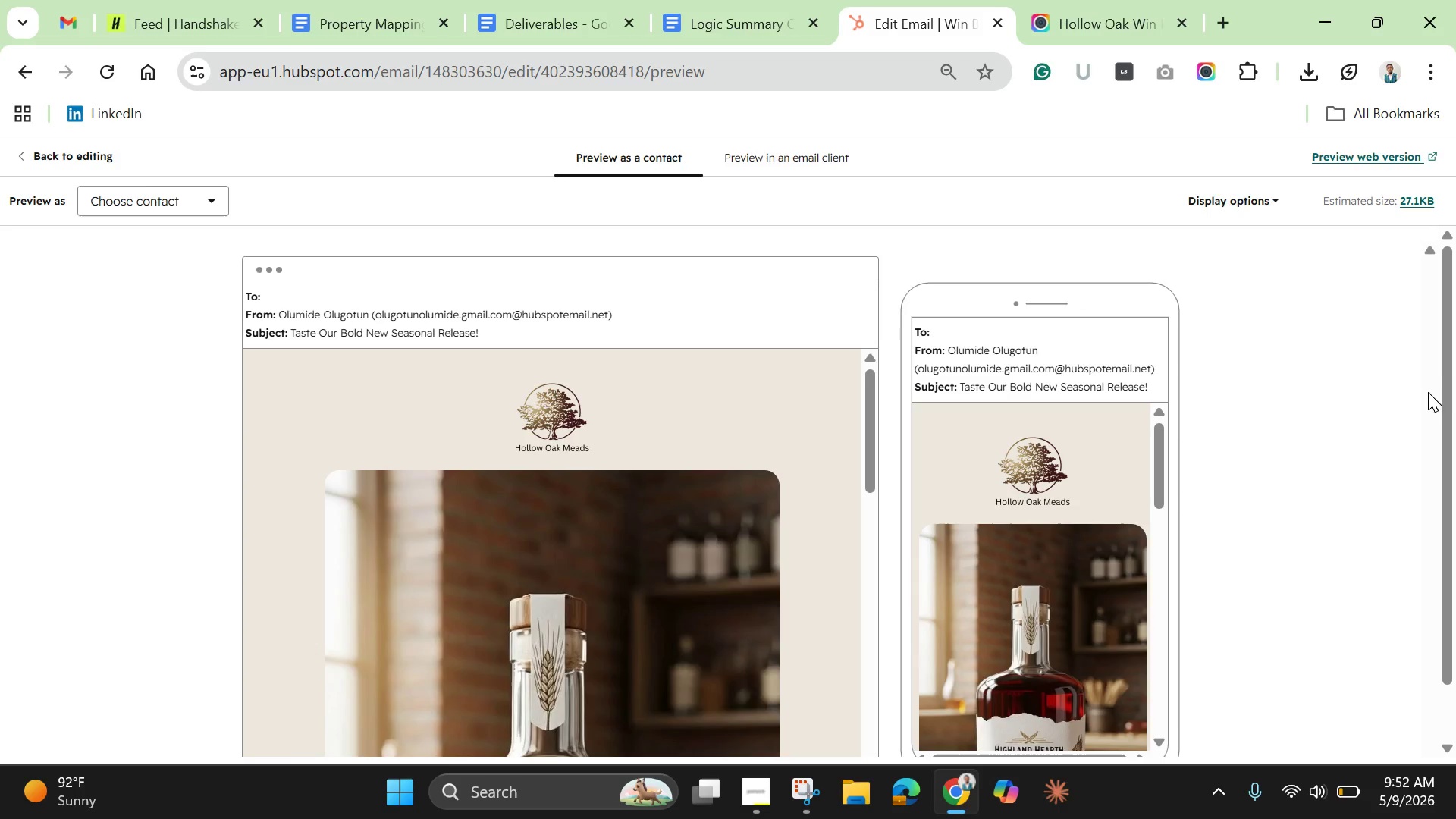 
left_click_drag(start_coordinate=[1435, 395], to_coordinate=[1441, 412])
 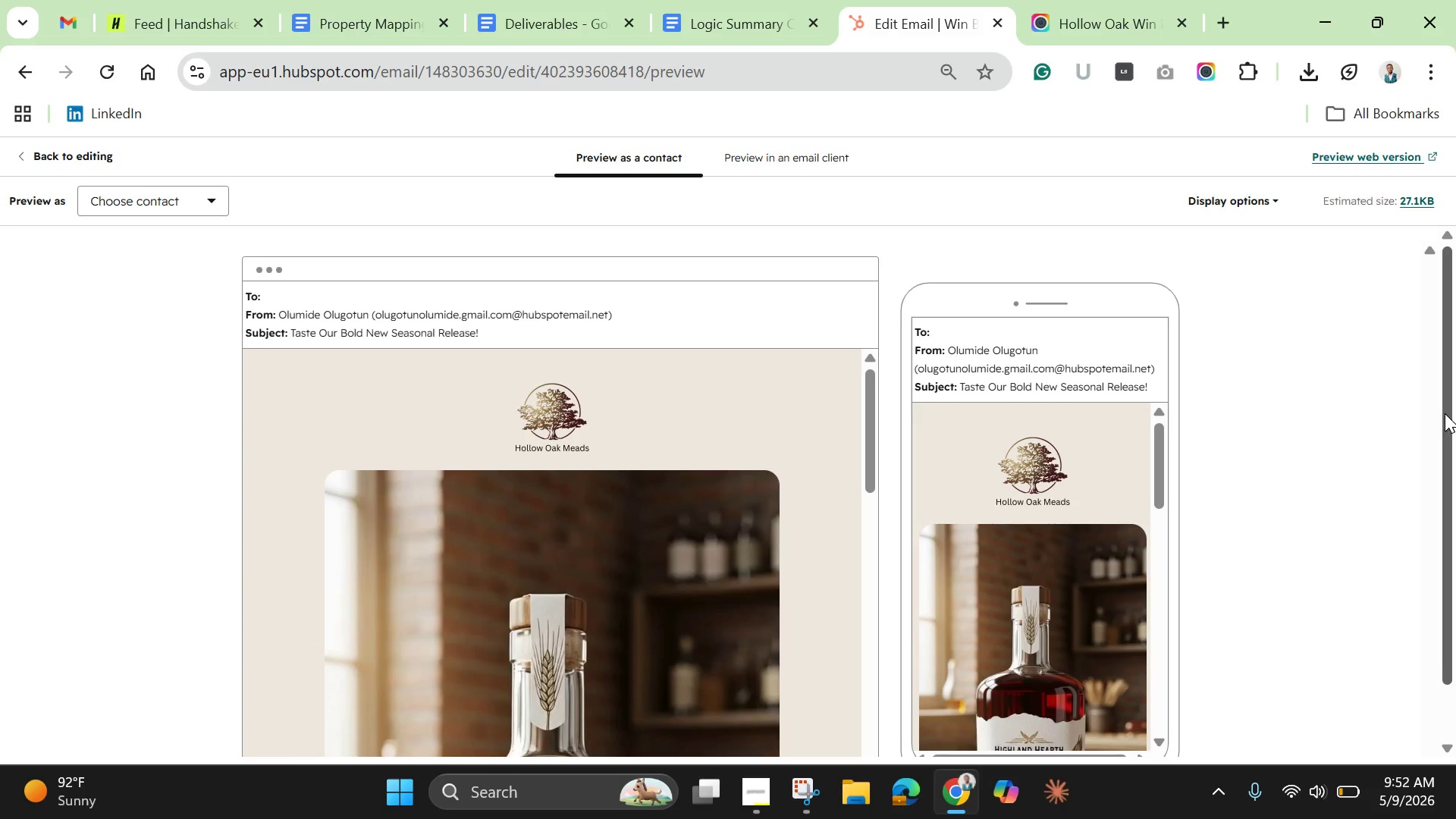 
left_click_drag(start_coordinate=[1443, 413], to_coordinate=[1451, 476])
 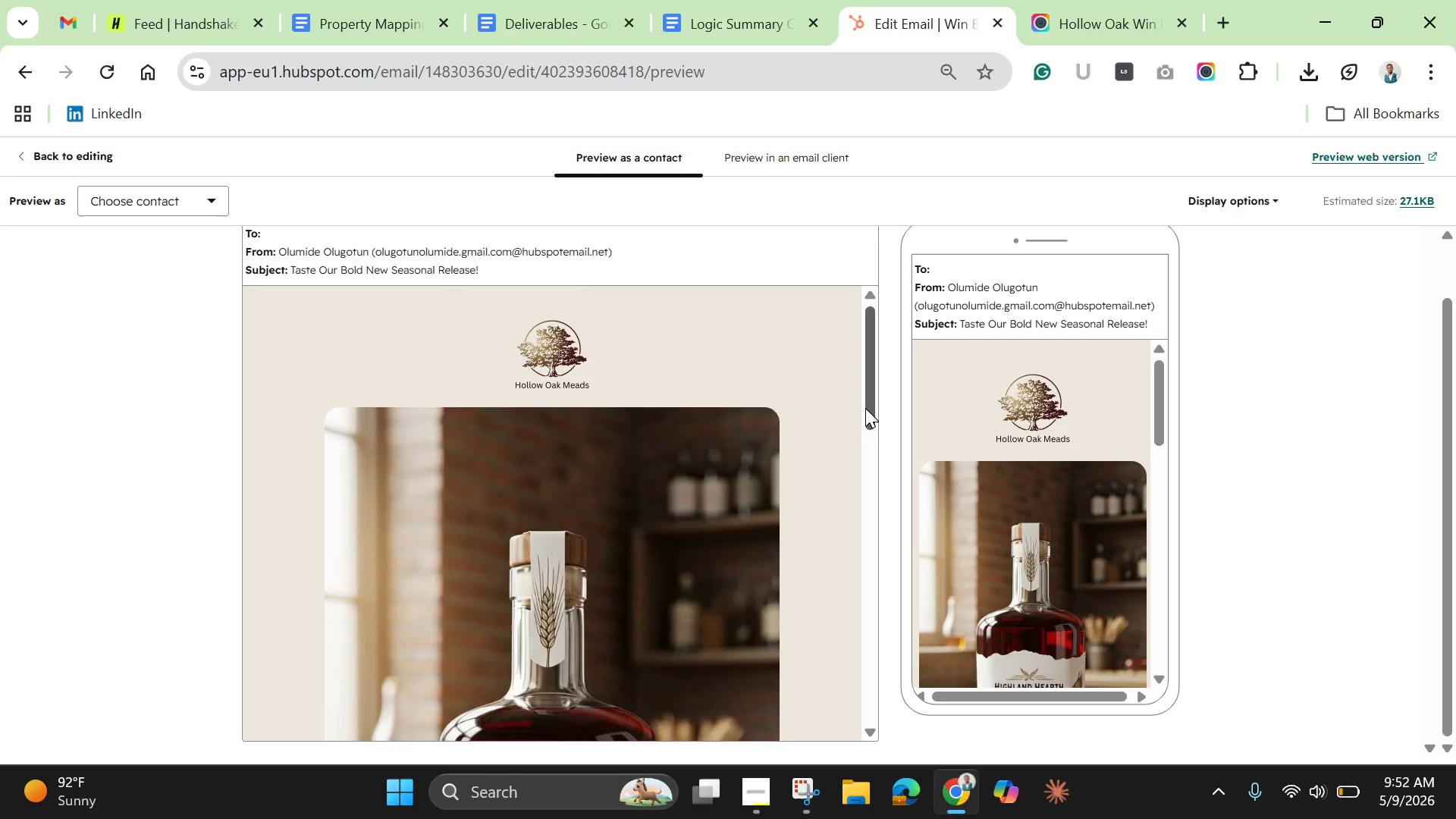 
left_click_drag(start_coordinate=[867, 409], to_coordinate=[837, 696])
 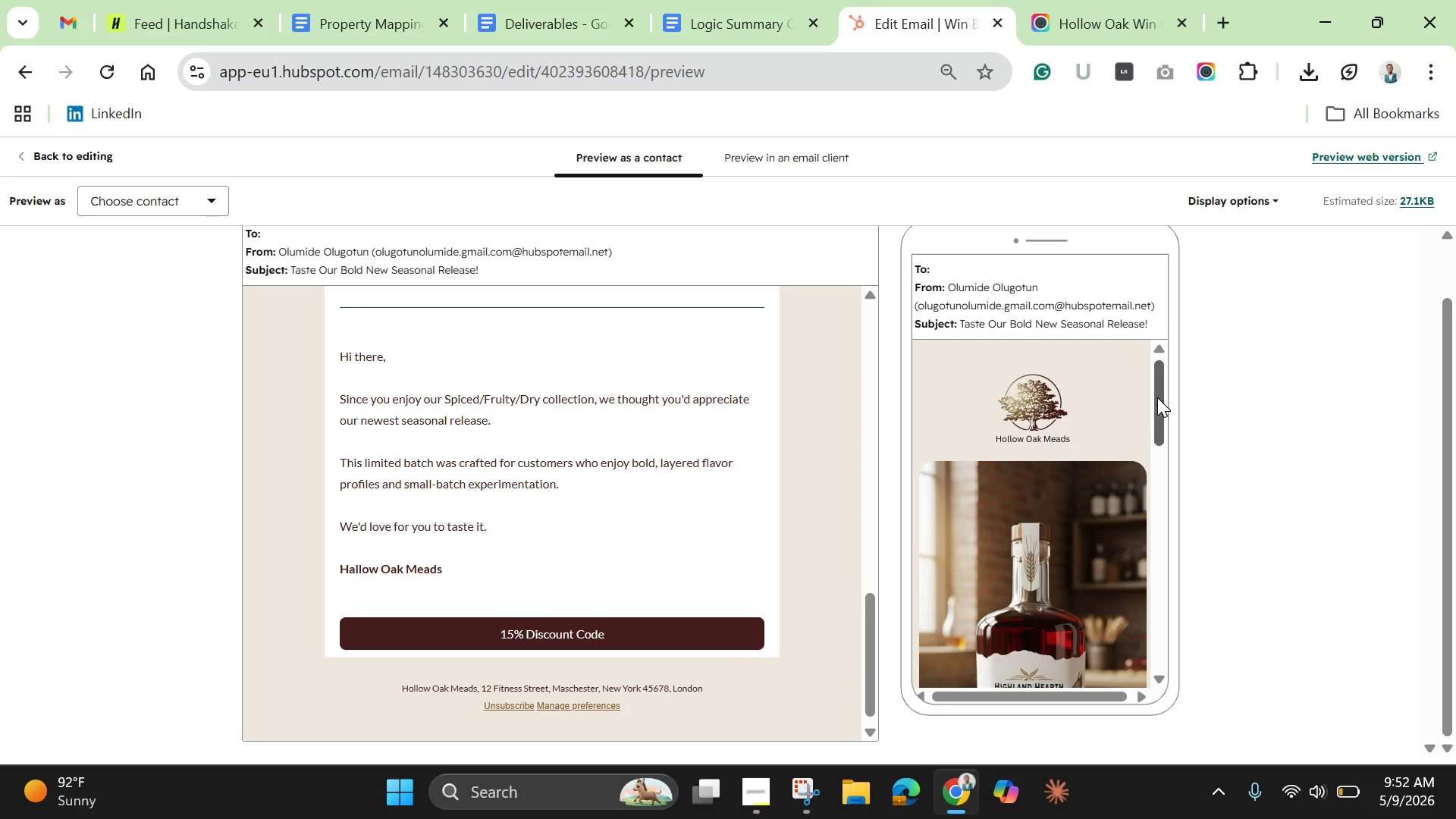 
left_click_drag(start_coordinate=[1157, 397], to_coordinate=[1144, 632])
 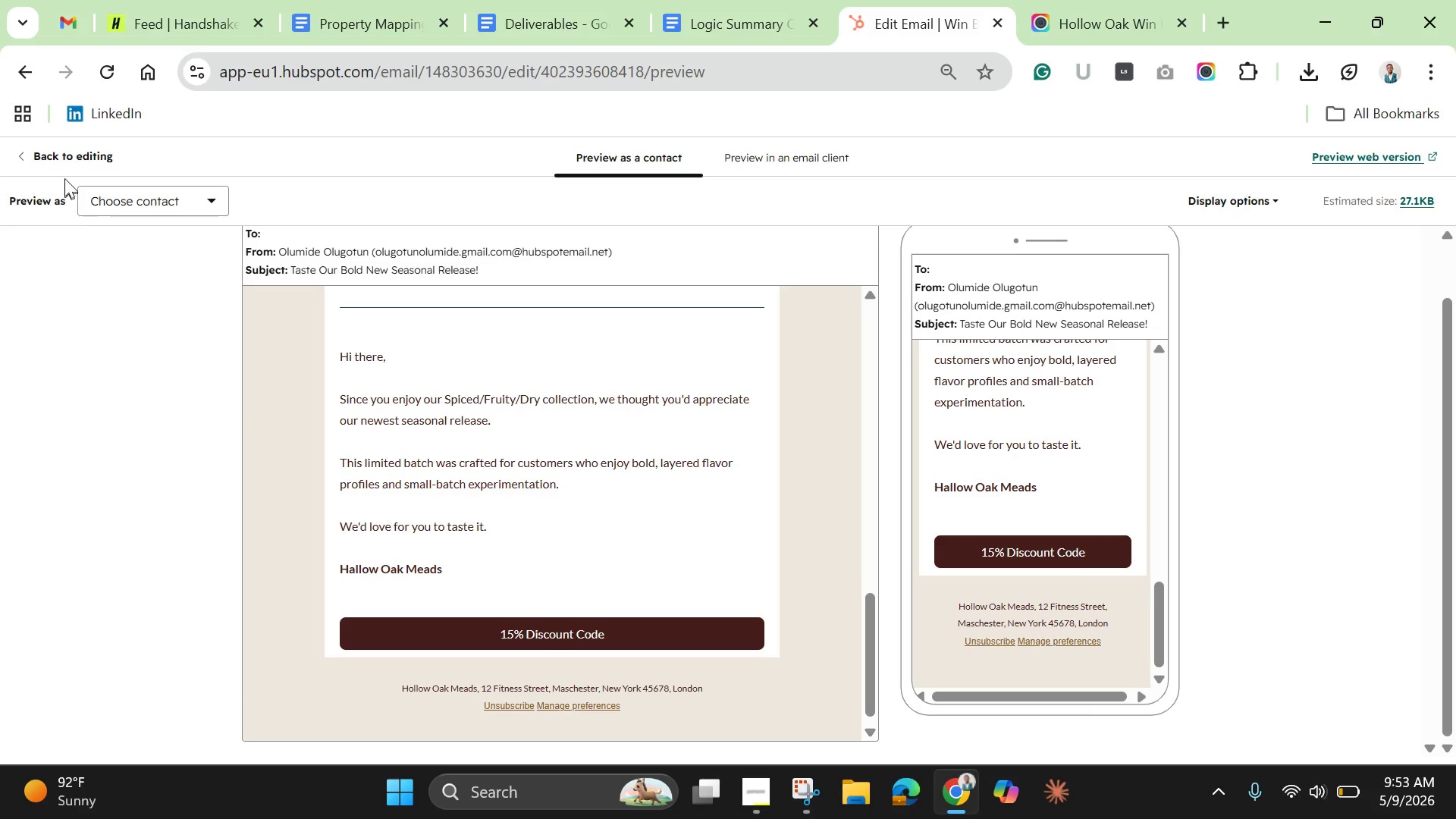 
left_click([65, 153])
 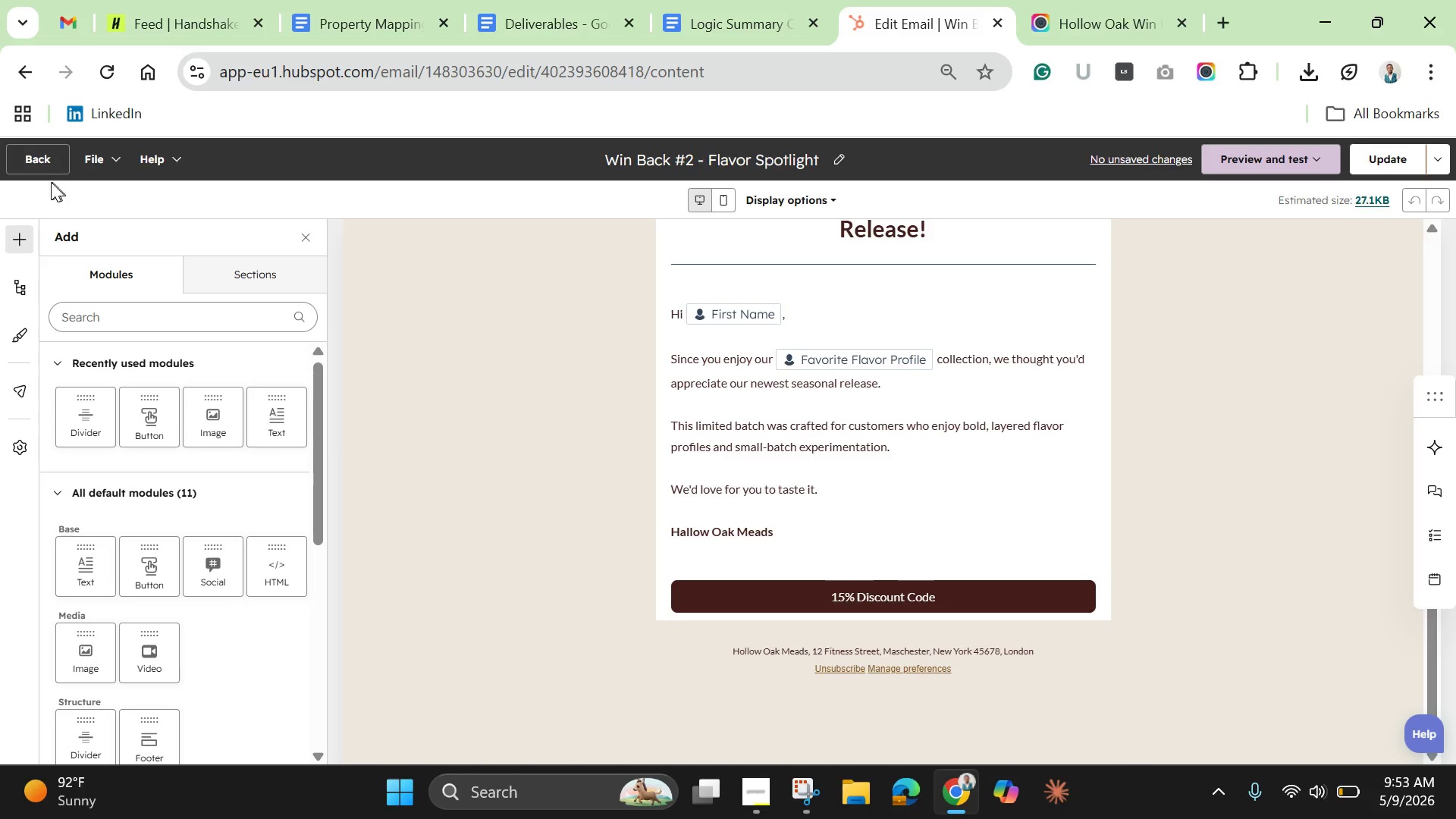 
left_click([39, 170])
 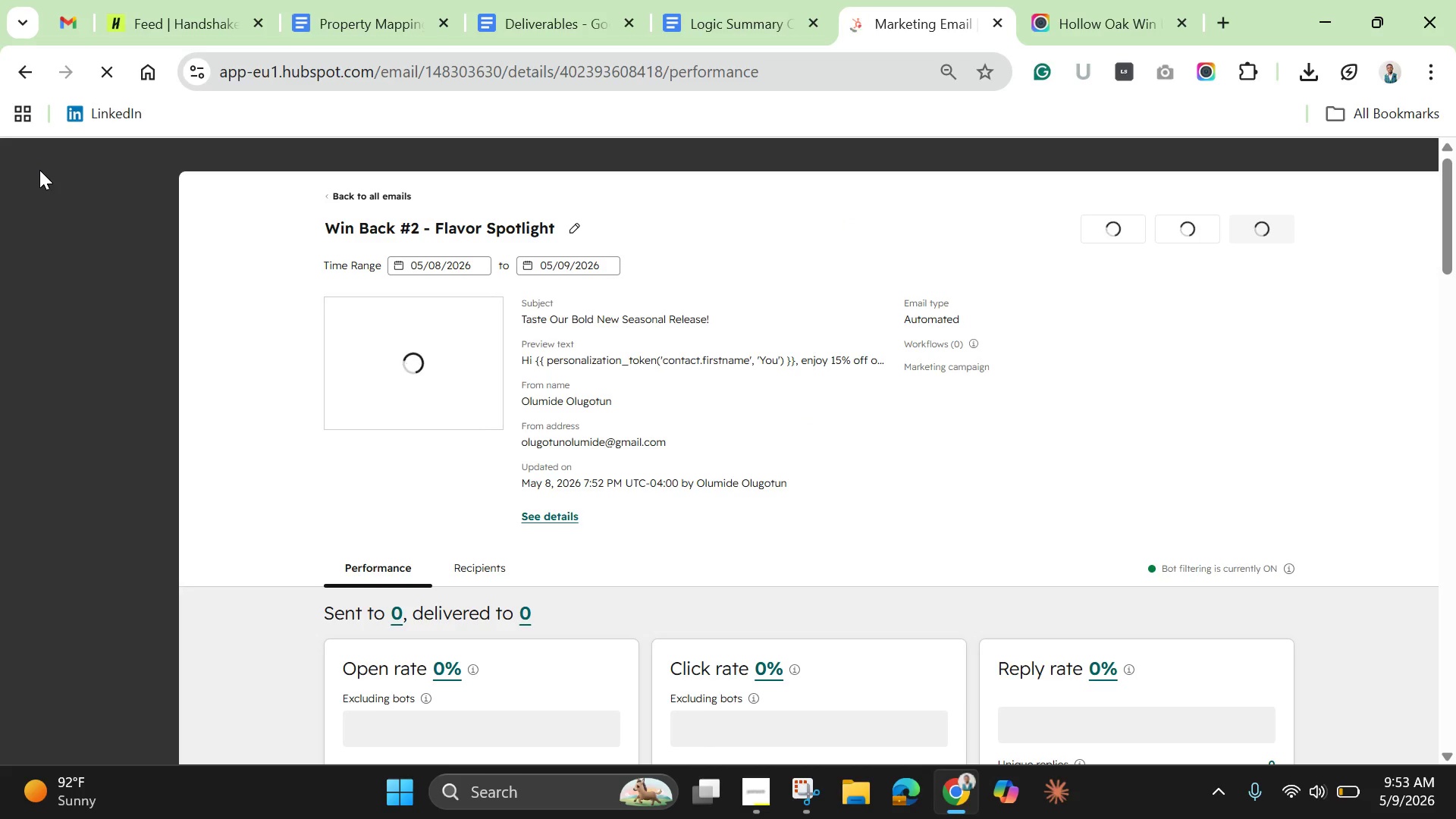 
wait(8.98)
 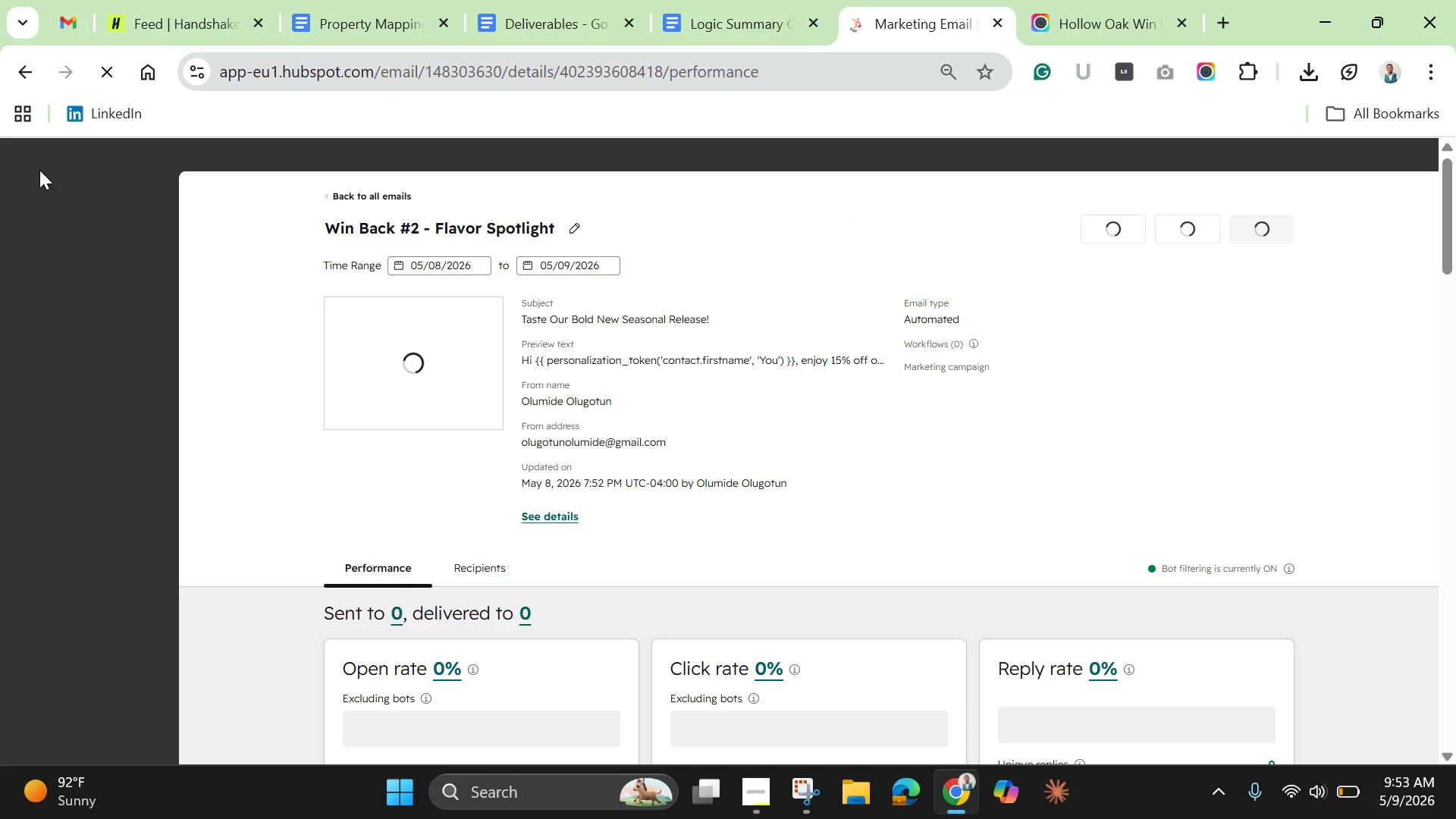 
left_click([363, 197])
 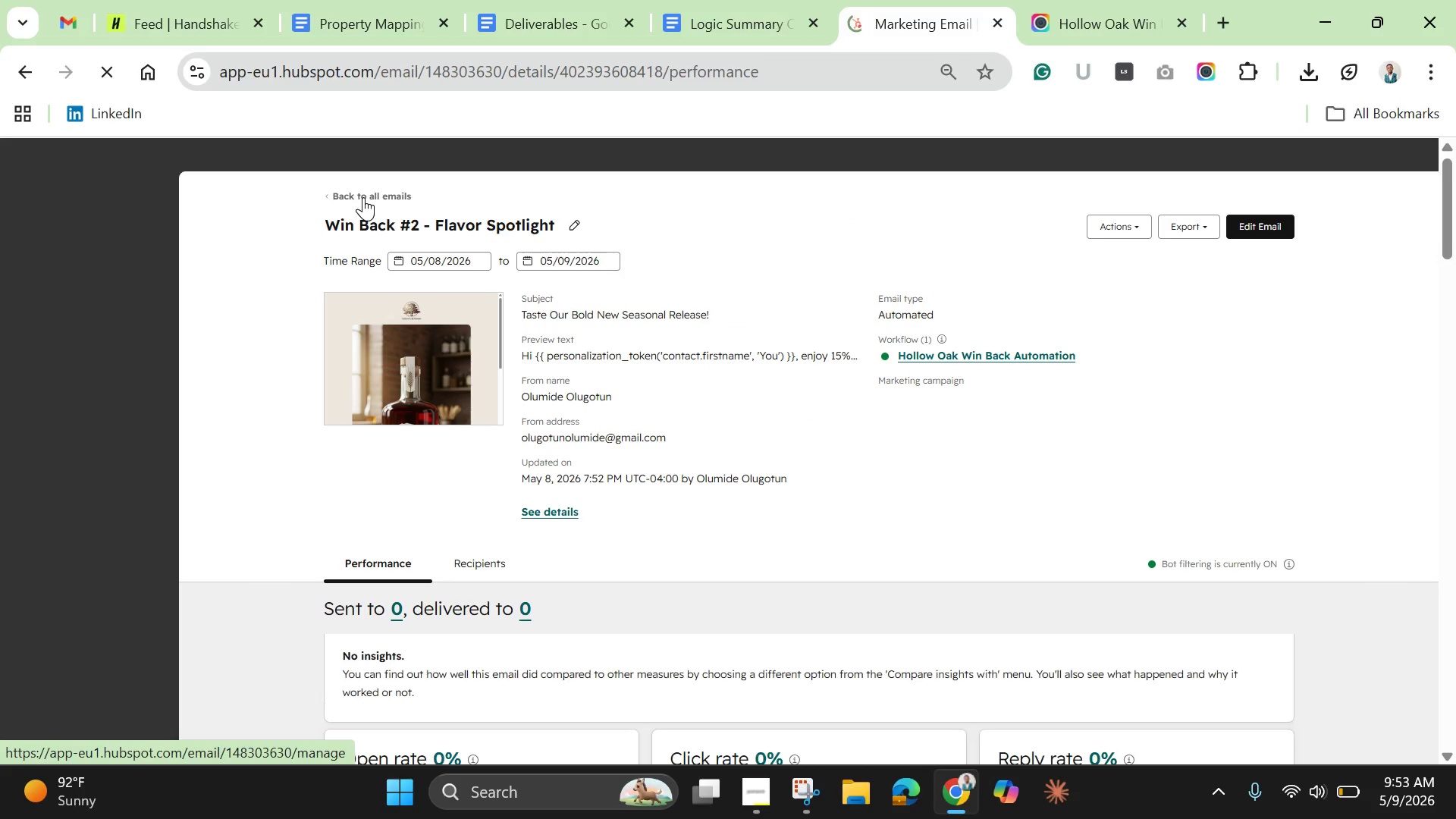 
mouse_move([379, 202])
 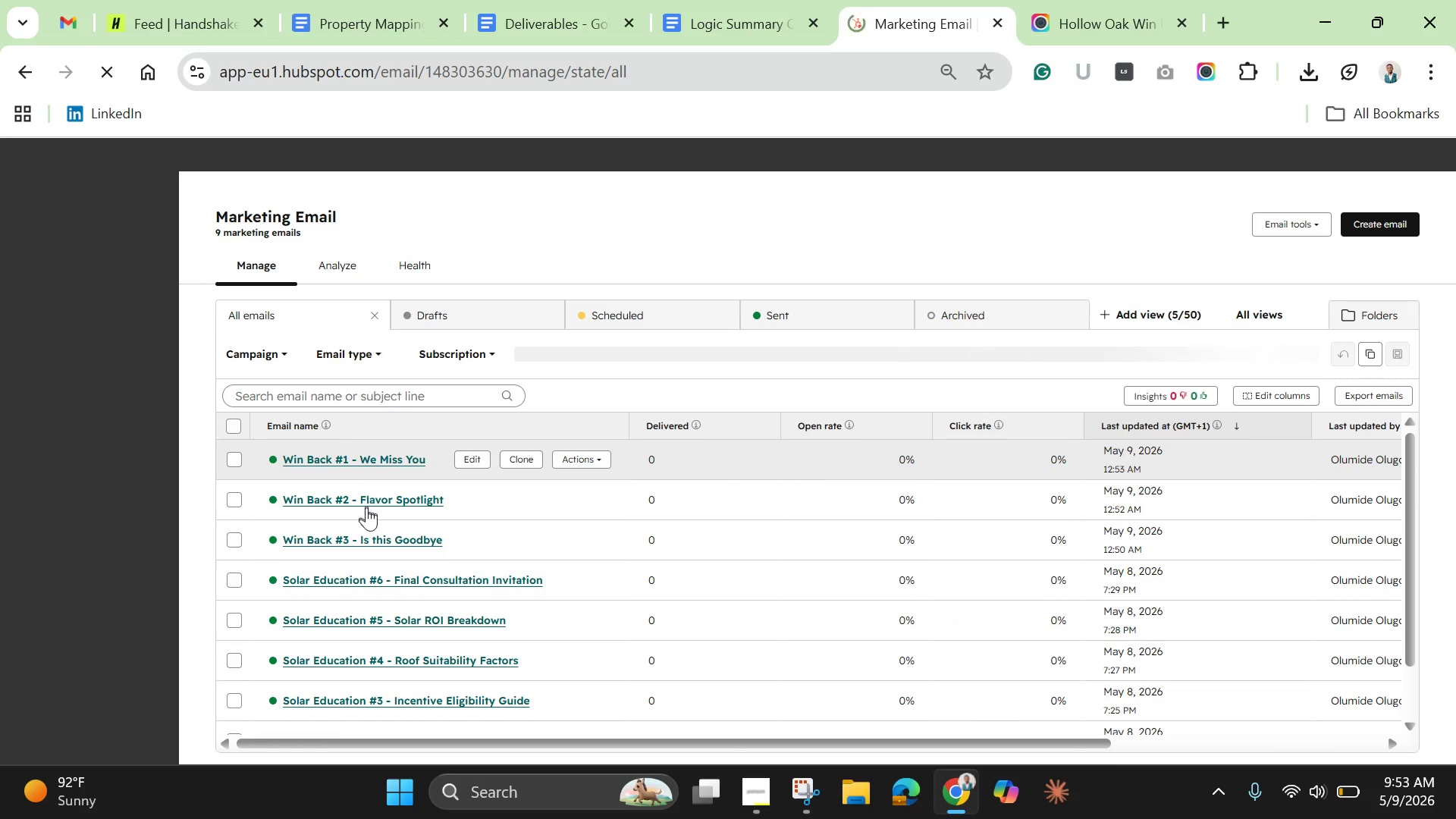 
wait(5.57)
 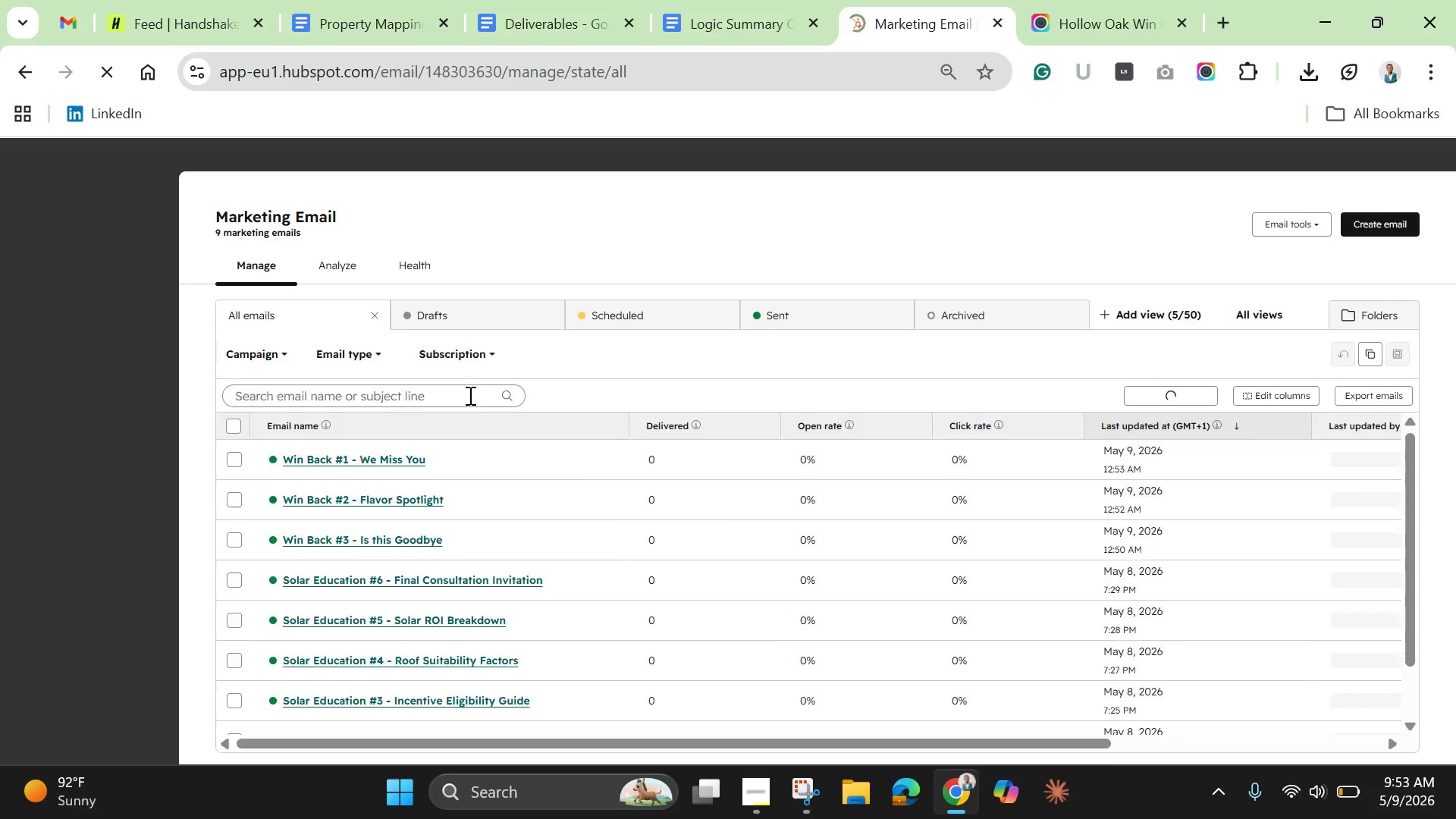 
left_click([365, 546])
 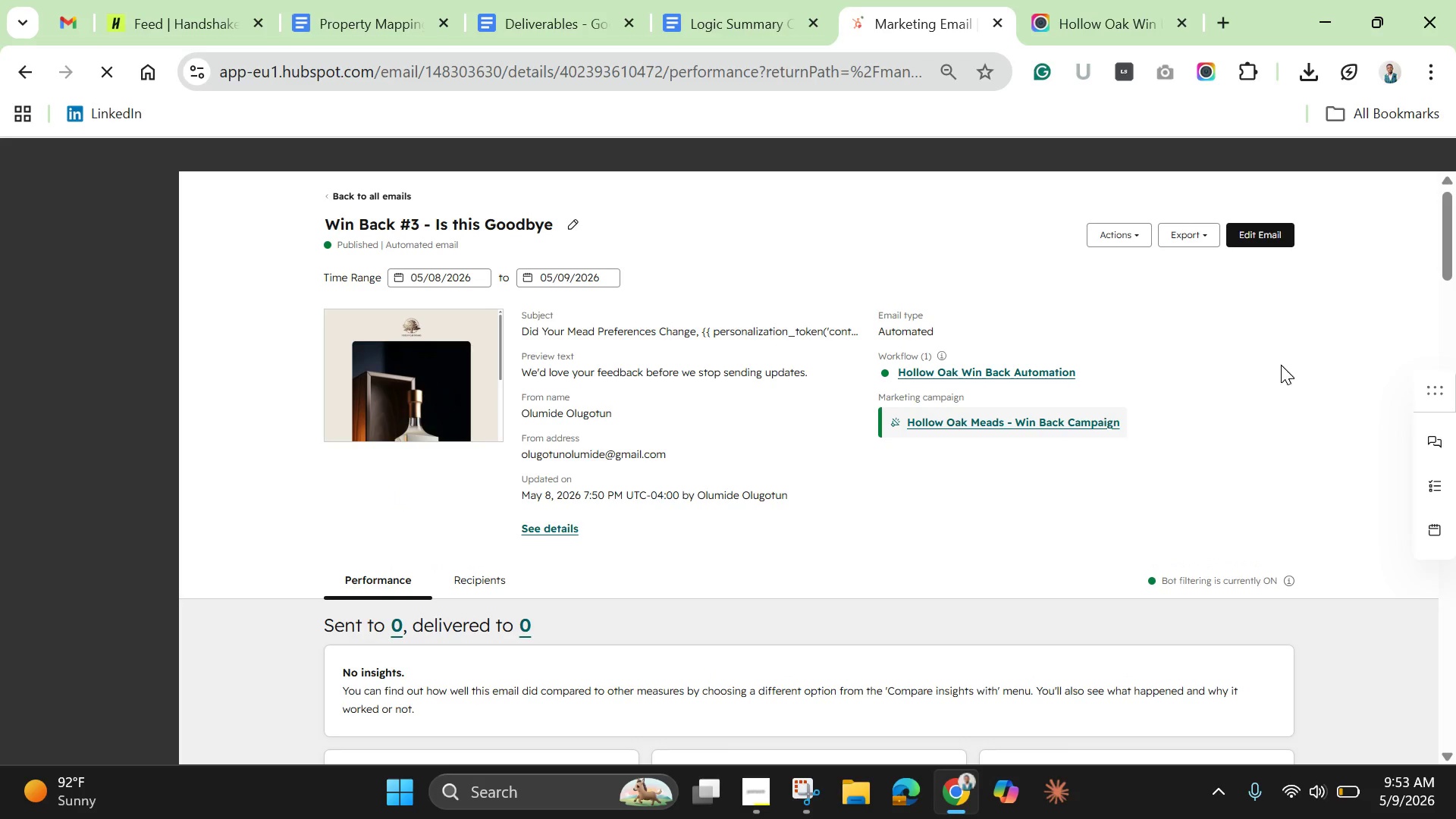 
wait(14.33)
 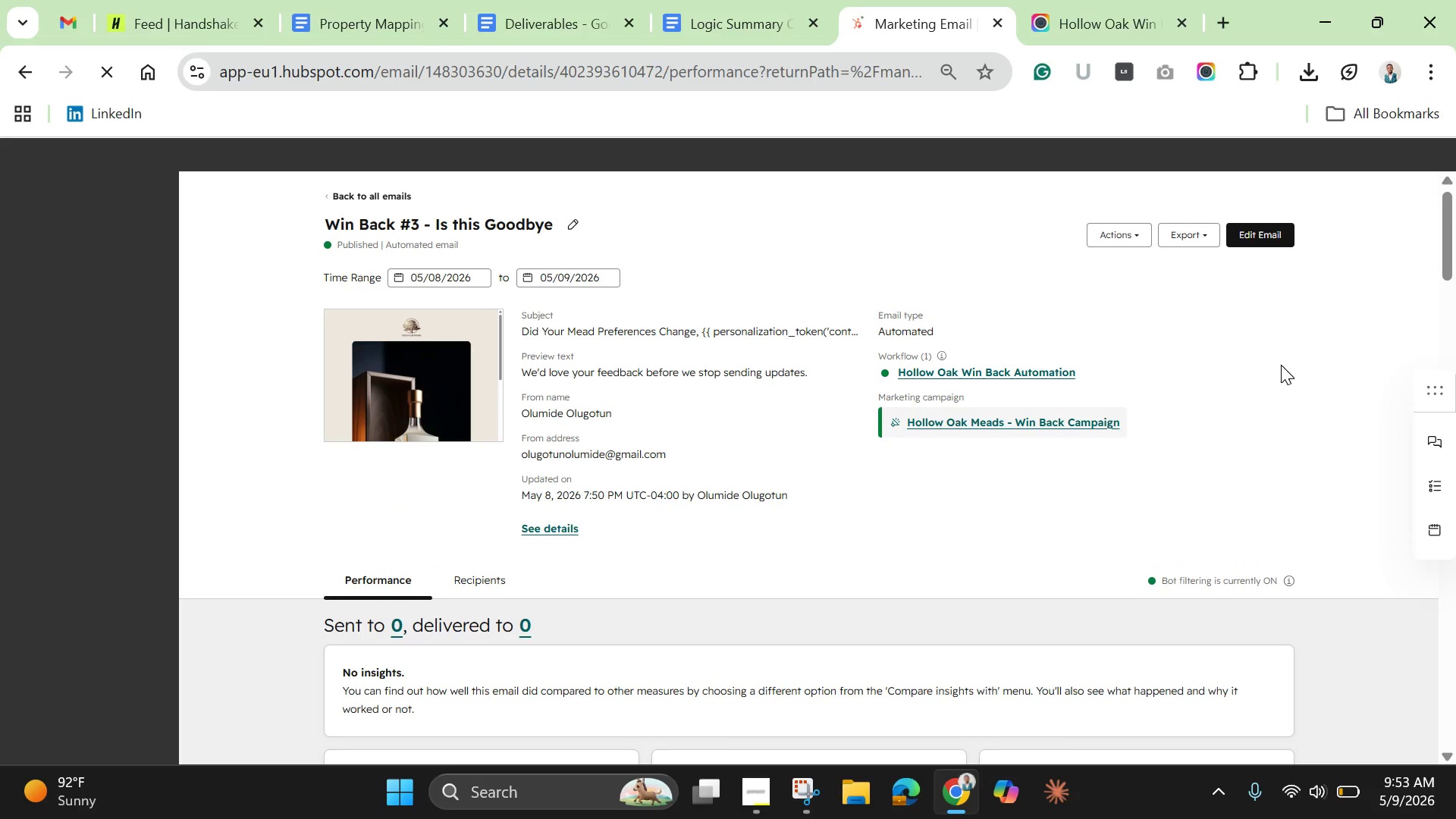 
left_click_drag(start_coordinate=[1446, 243], to_coordinate=[1370, 677])
 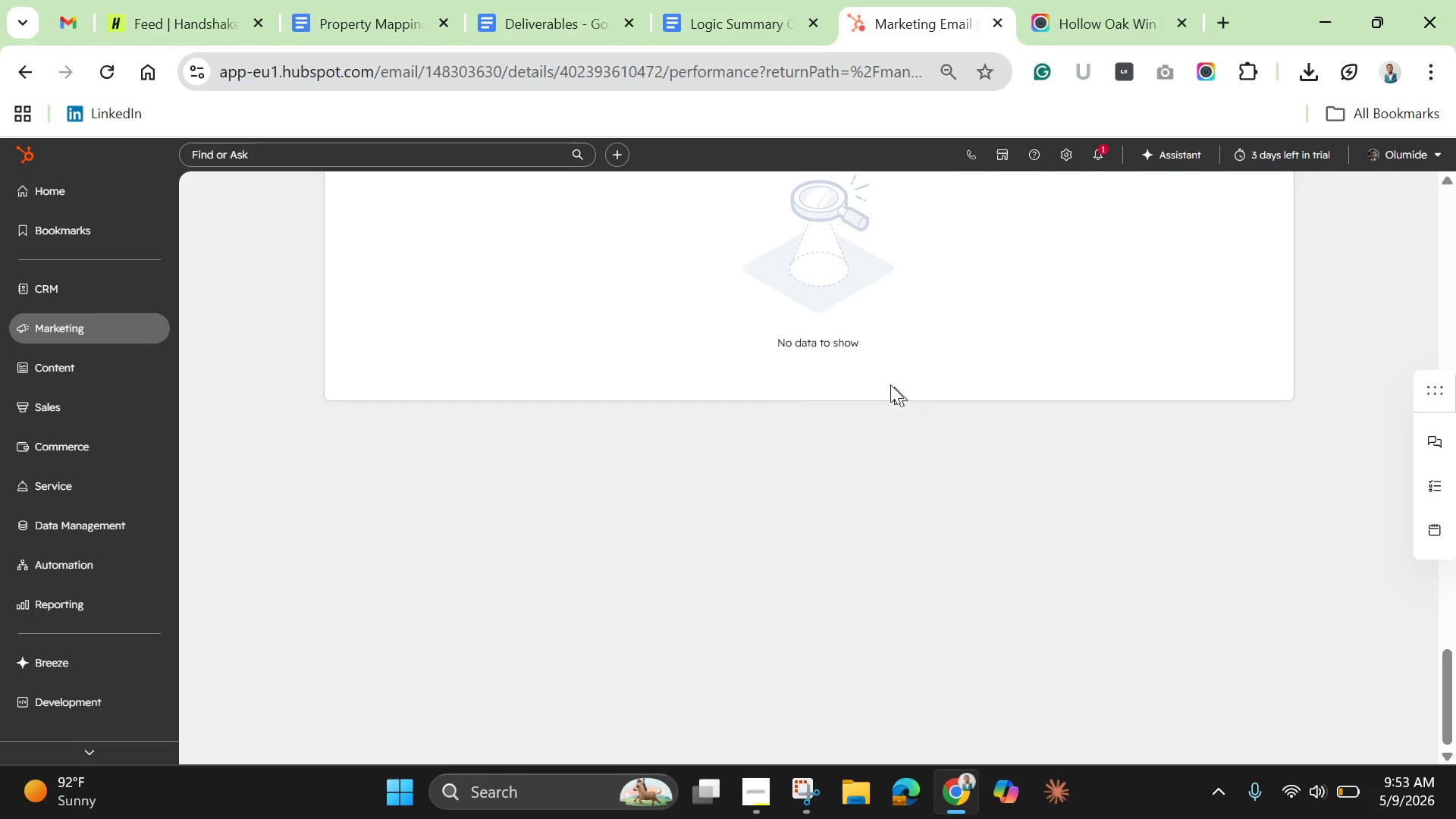 
scroll: coordinate [845, 375], scroll_direction: up, amount: 32.0
 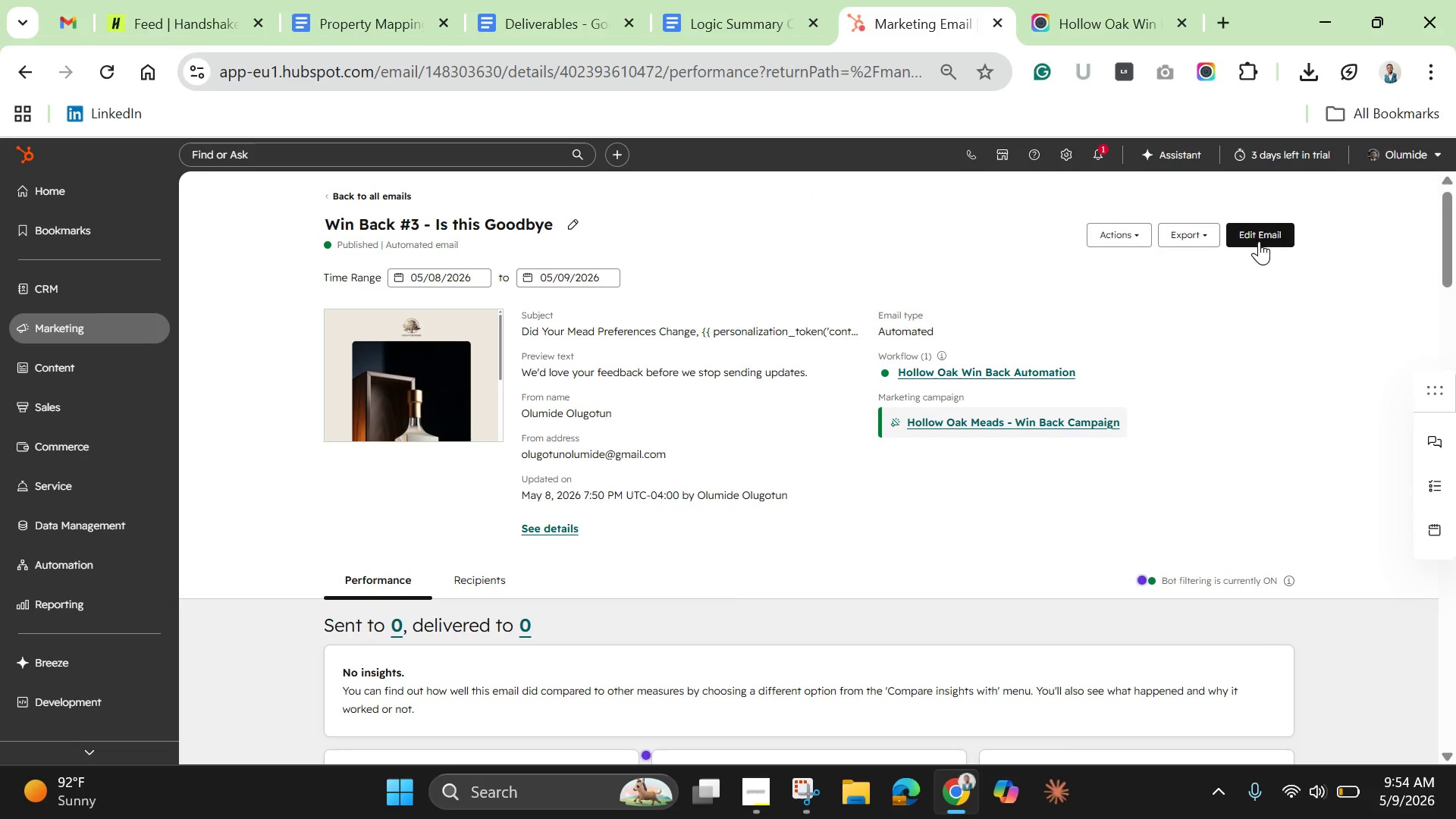 
left_click([1259, 228])
 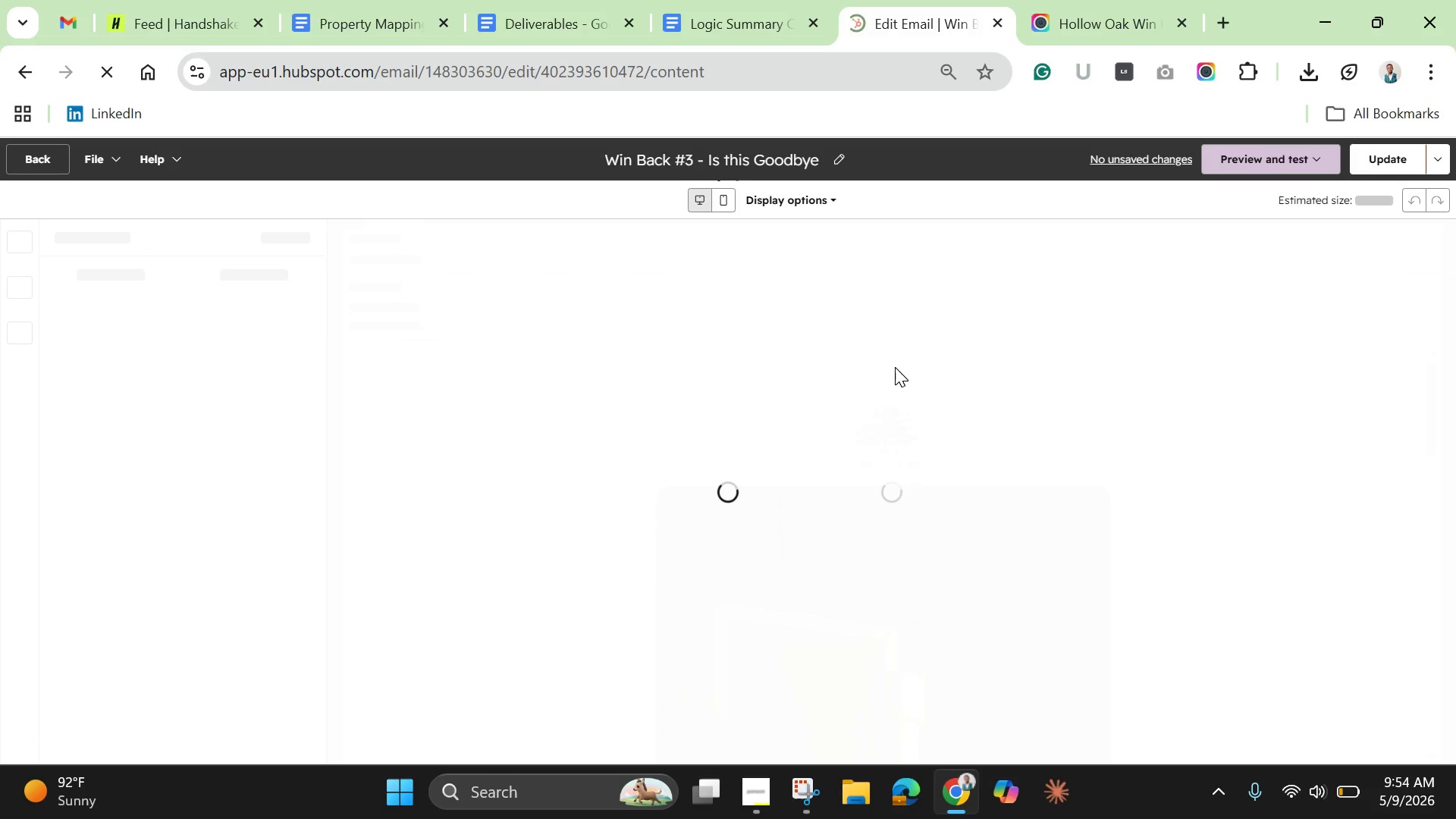 
wait(11.23)
 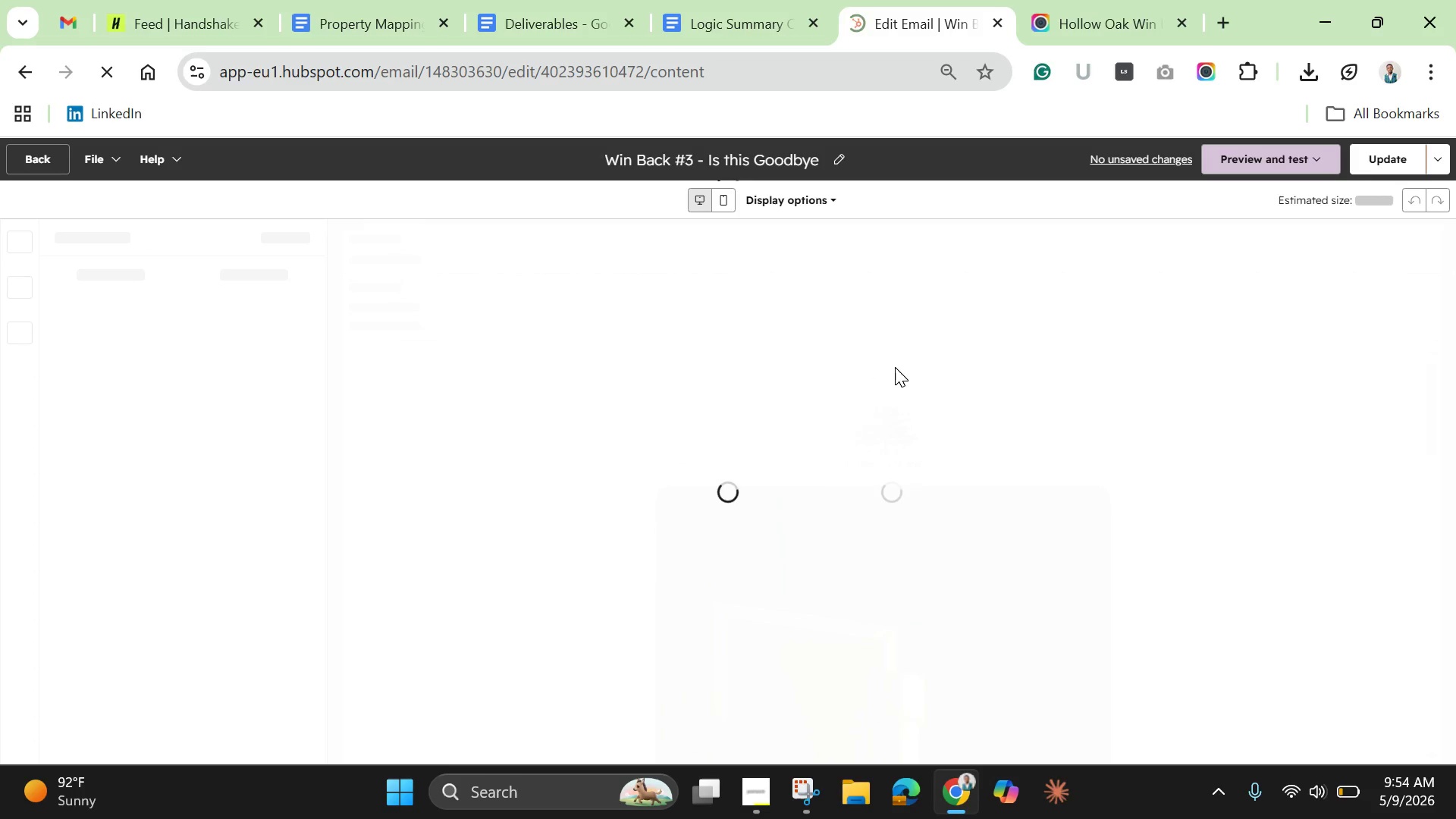 
left_click_drag(start_coordinate=[1429, 362], to_coordinate=[1368, 635])
 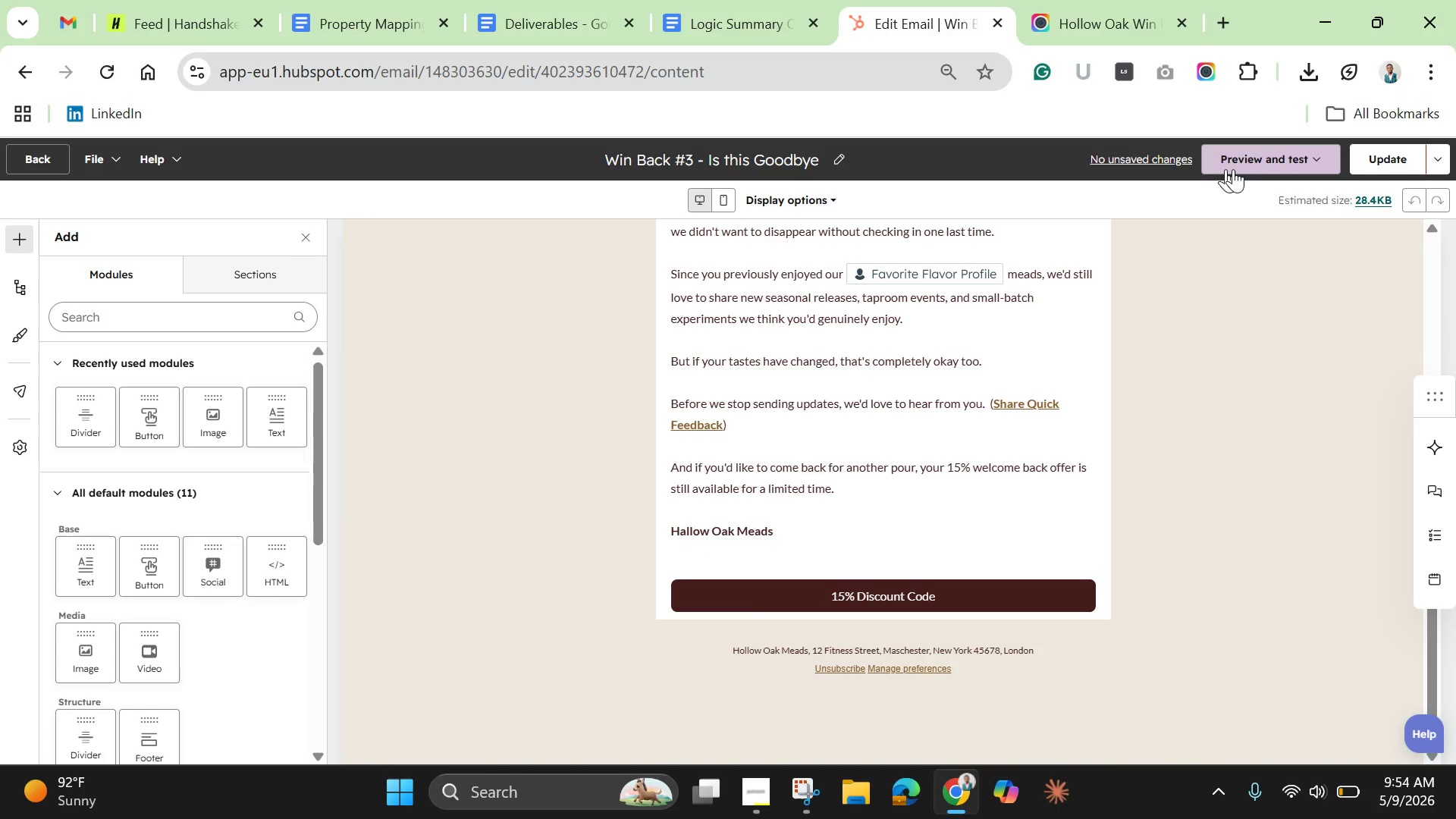 
left_click([1261, 159])
 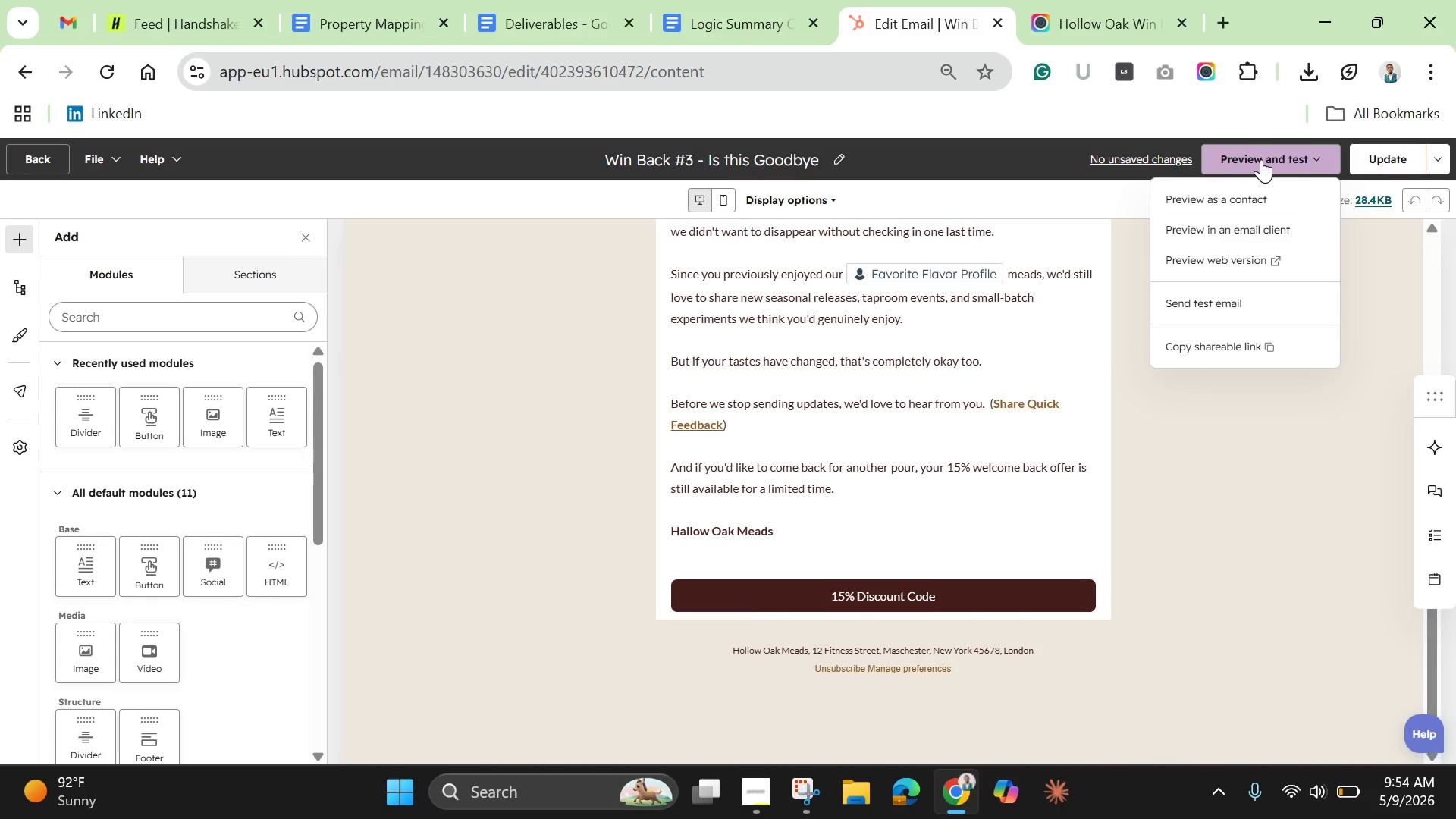 
mouse_move([1258, 181])
 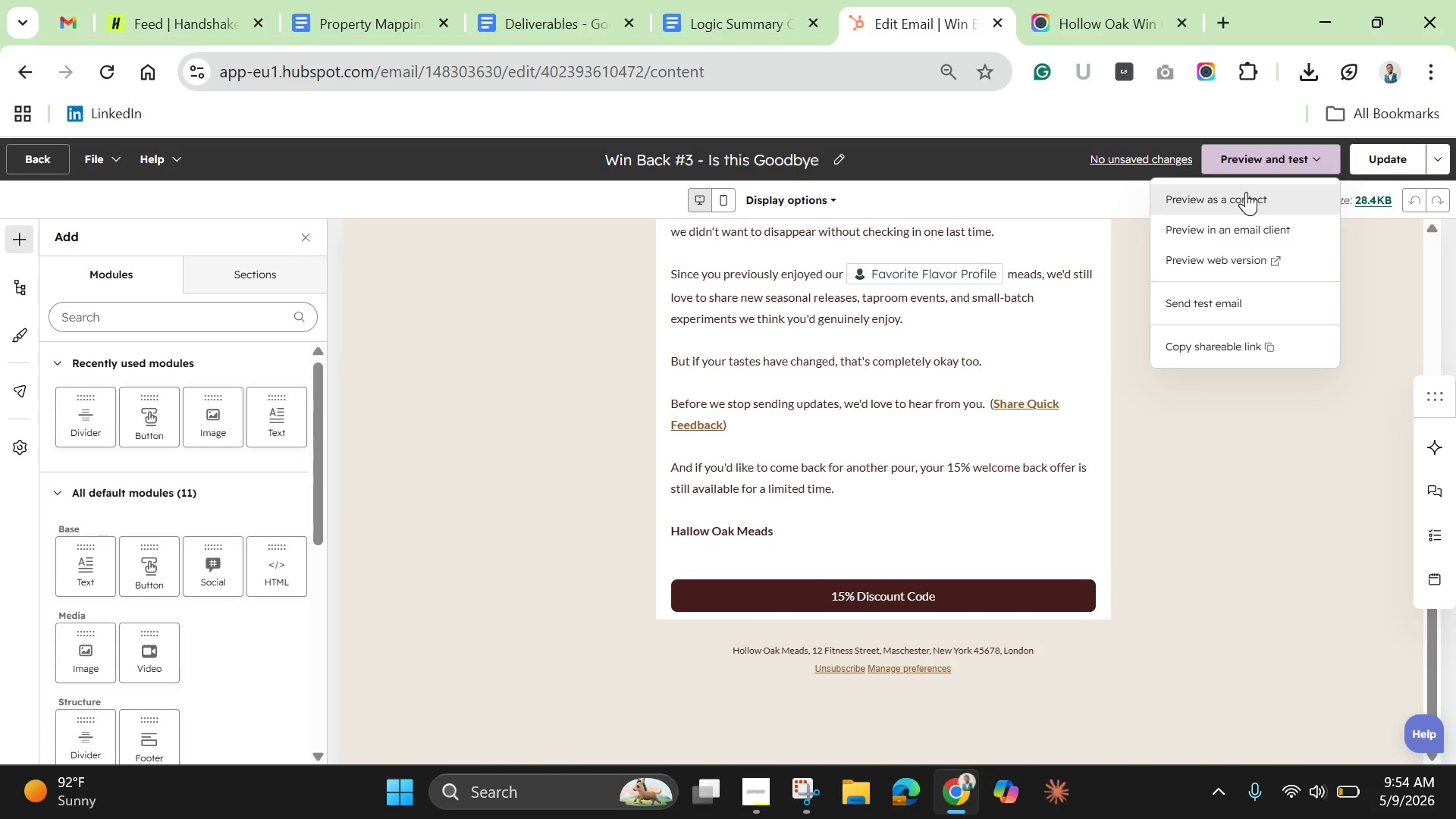 
left_click([1246, 192])
 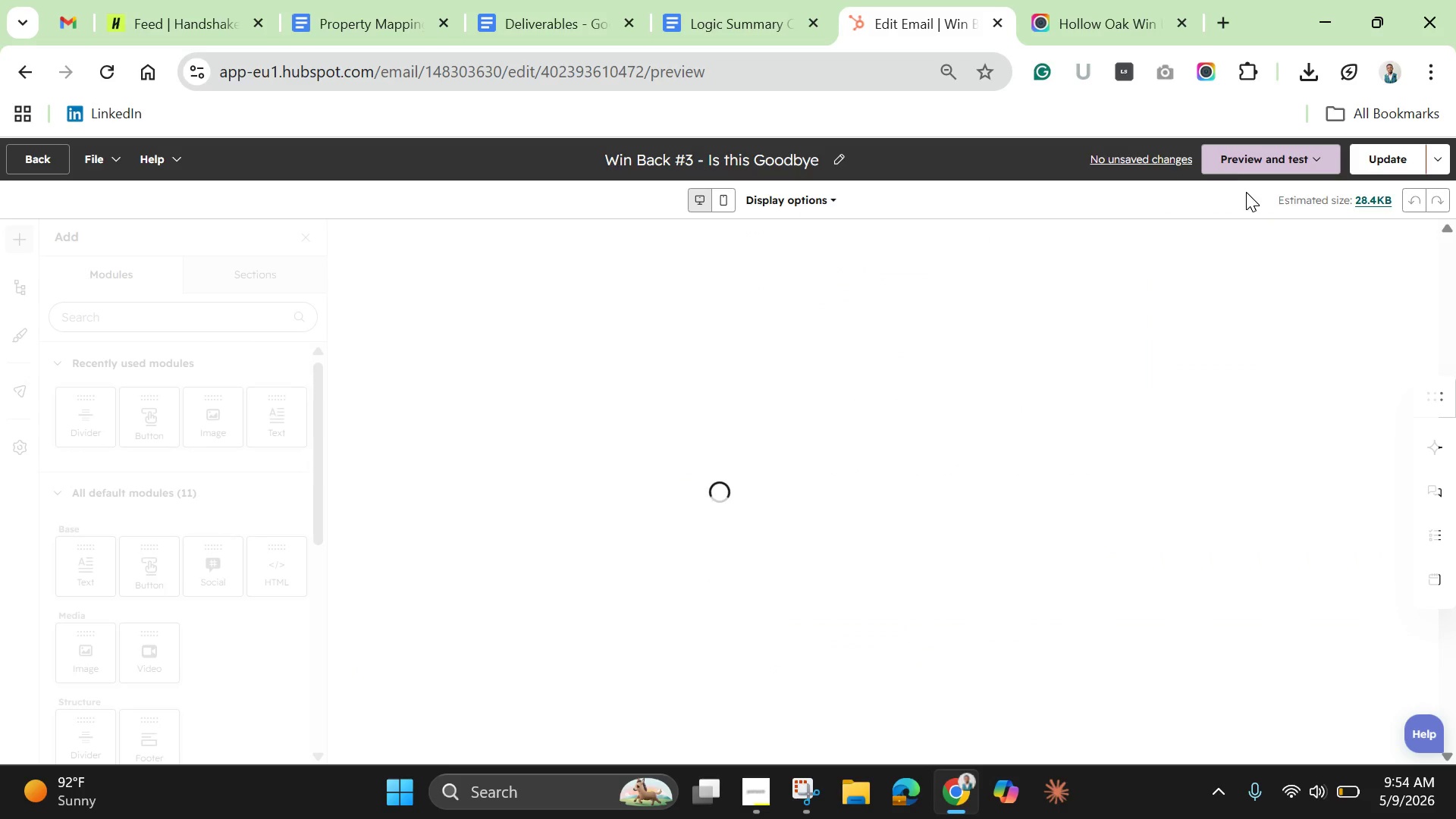 
mouse_move([1231, 203])
 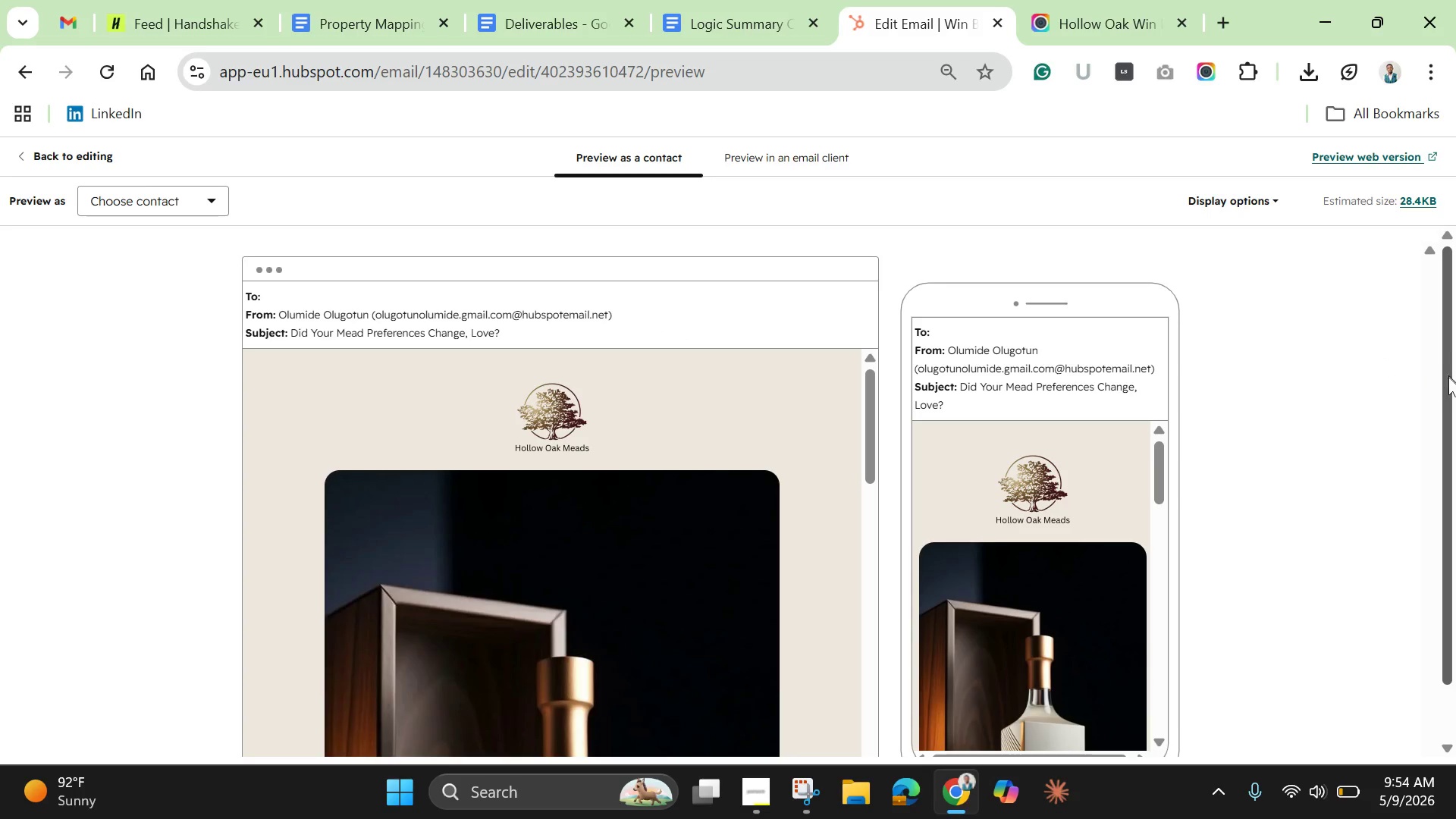 
left_click_drag(start_coordinate=[1450, 377], to_coordinate=[1448, 452])
 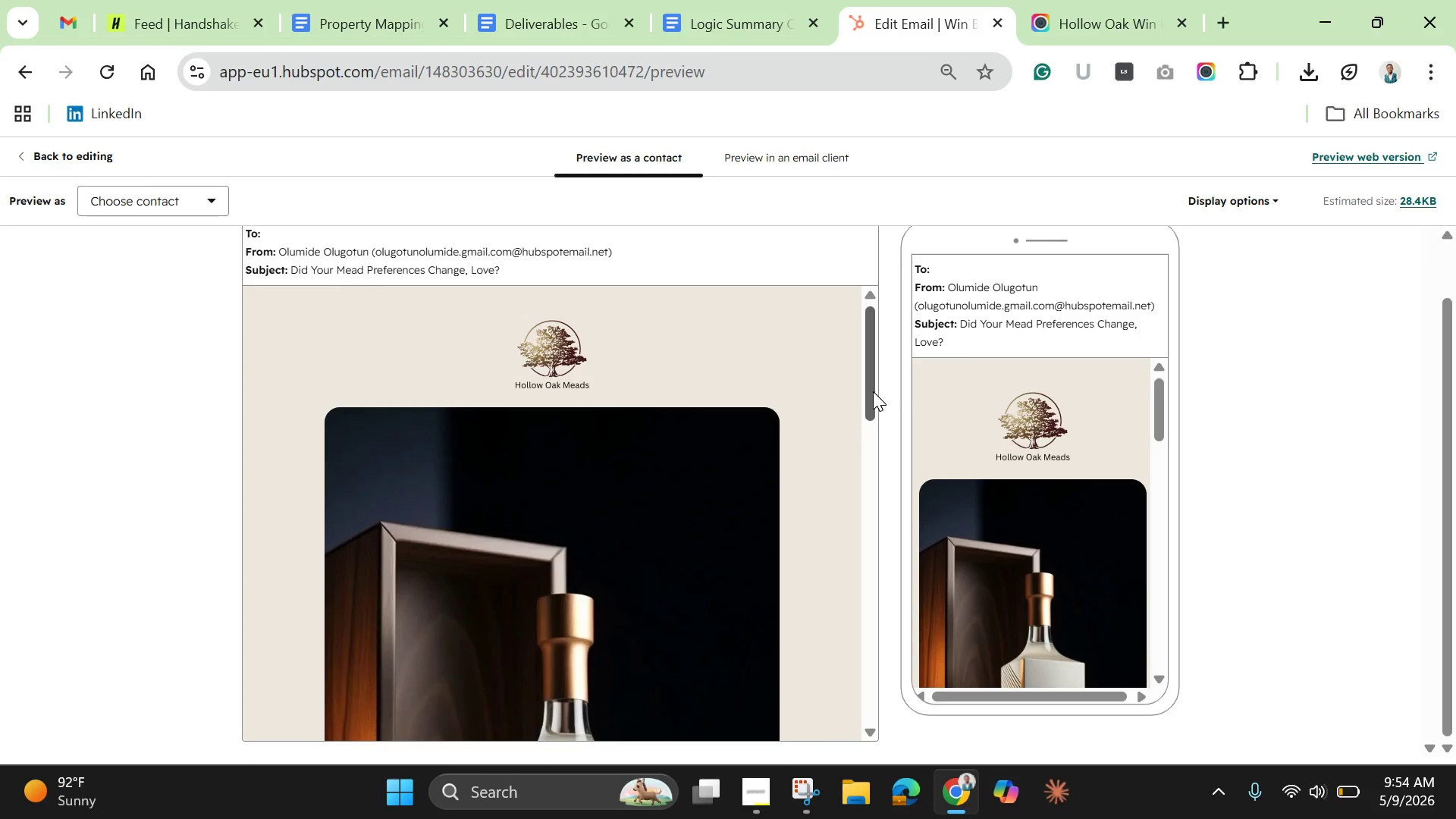 
left_click_drag(start_coordinate=[873, 391], to_coordinate=[838, 640])
 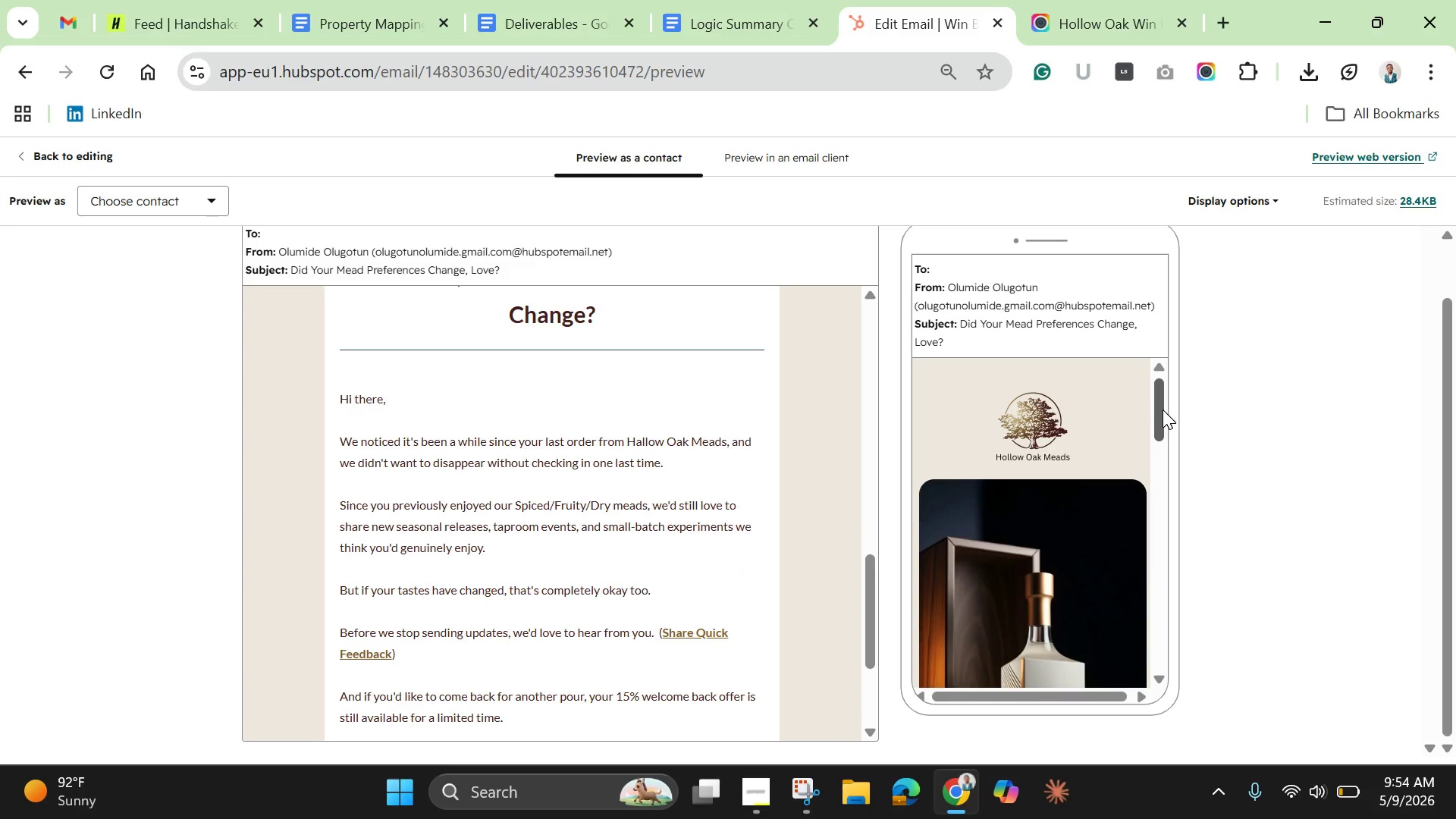 
left_click_drag(start_coordinate=[1156, 417], to_coordinate=[1156, 684])
 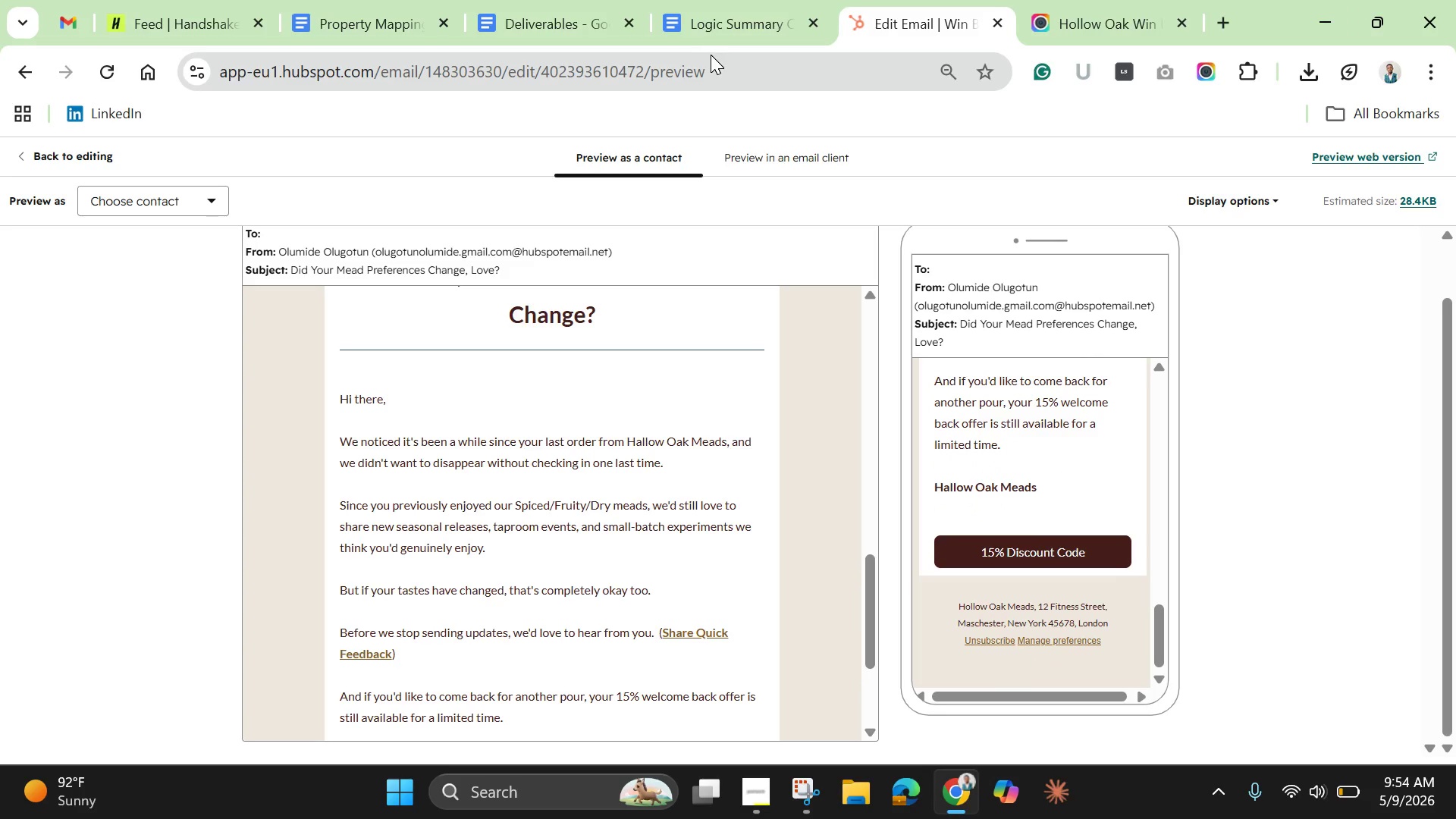 
left_click([650, 41])
 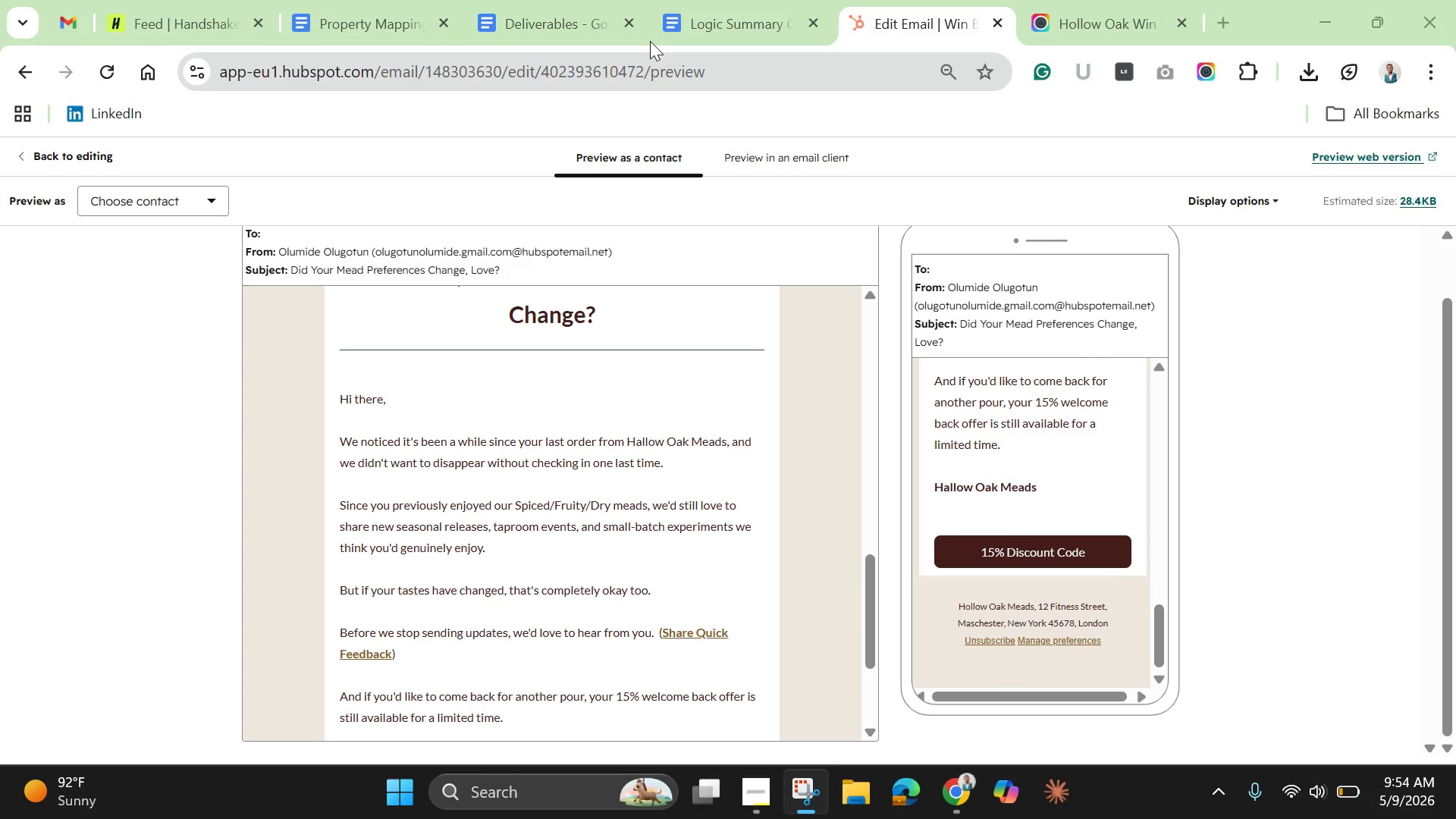 
mouse_move([654, 62])
 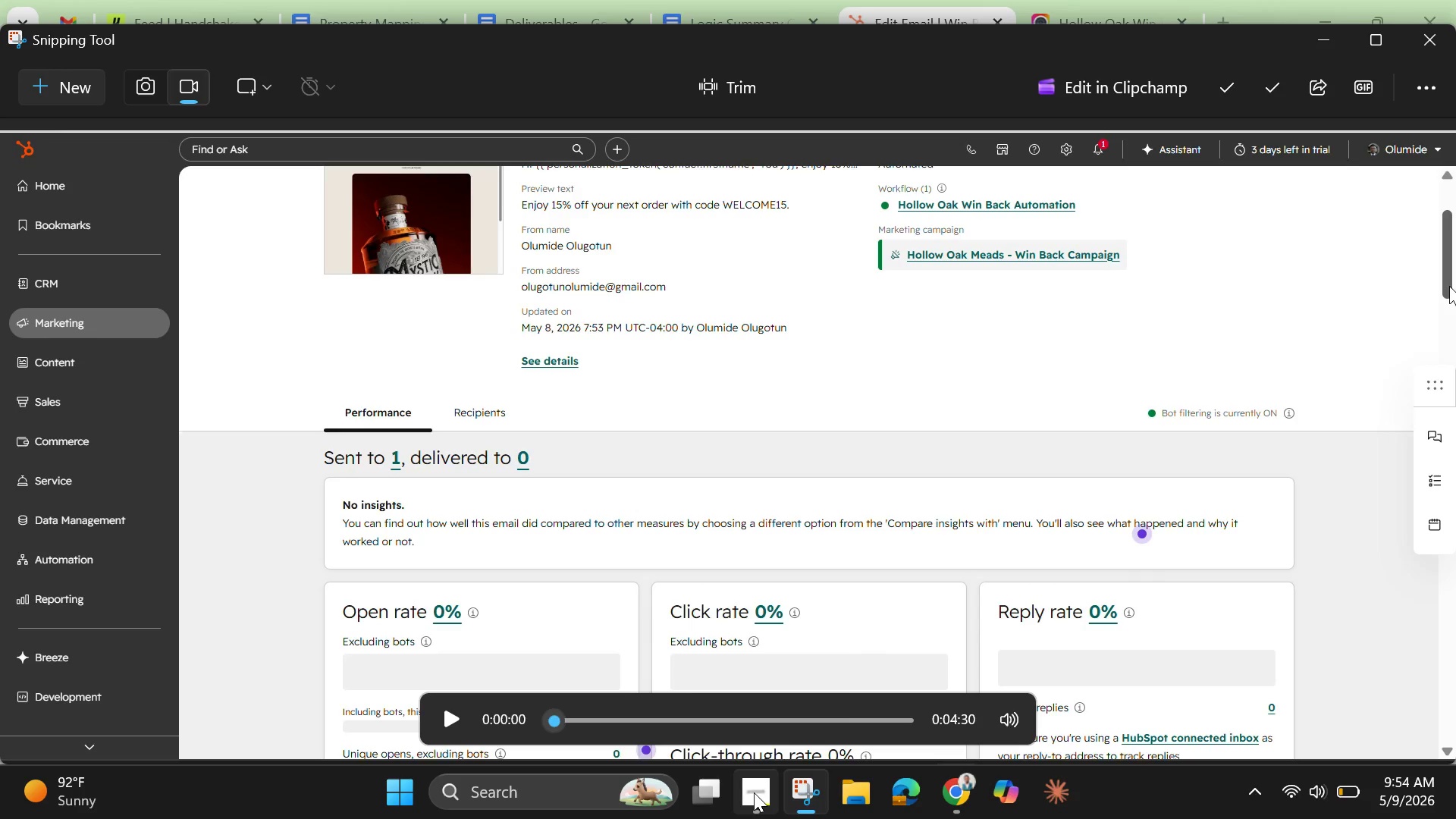 
left_click([754, 792])